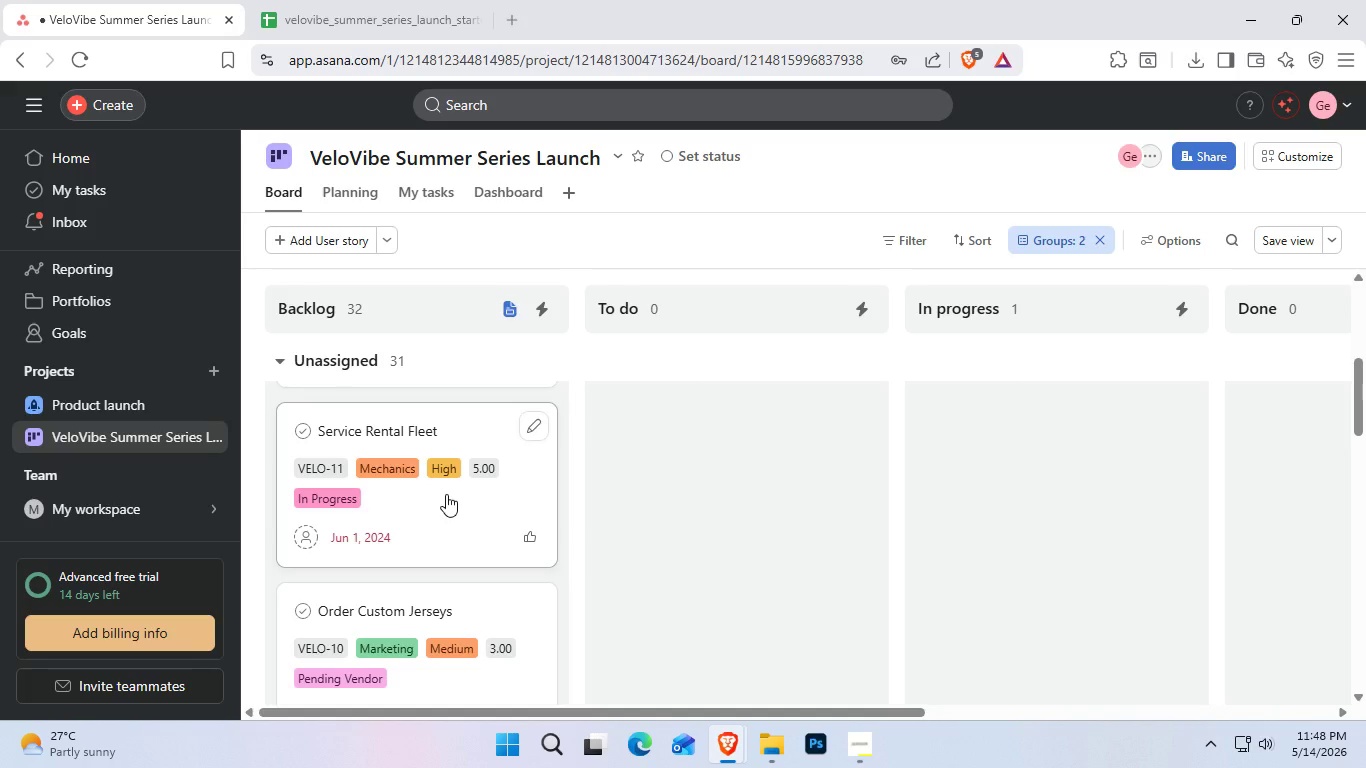 
wait(10.48)
 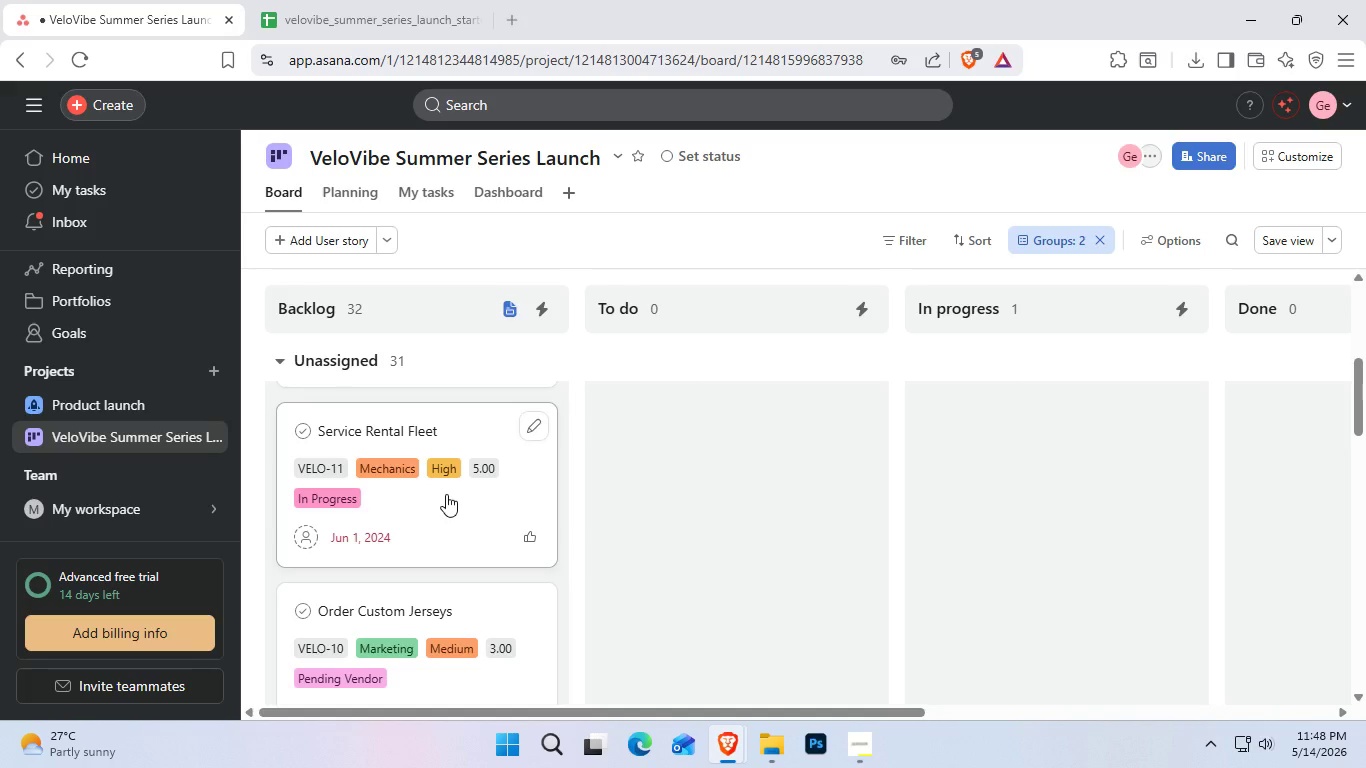 
scroll: coordinate [452, 507], scroll_direction: down, amount: 1.0
 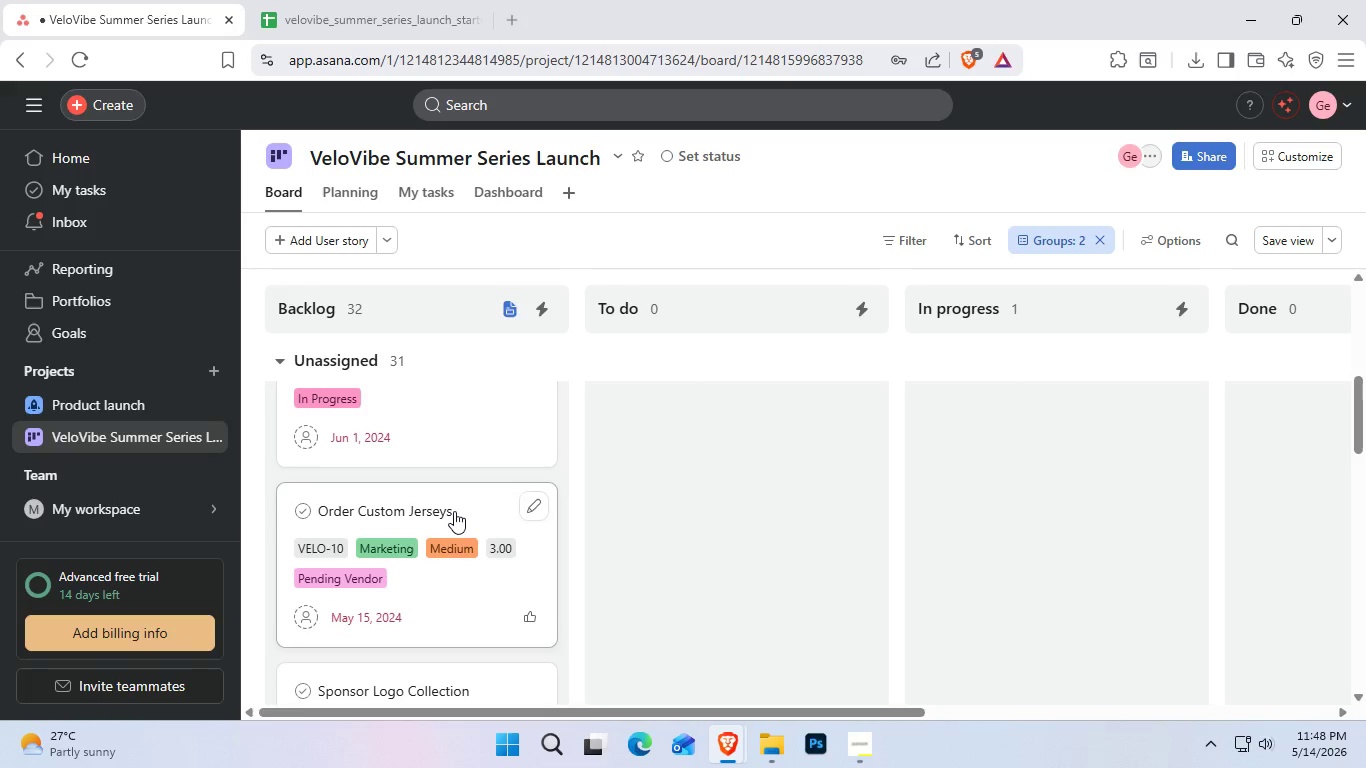 
scroll: coordinate [453, 518], scroll_direction: up, amount: 2.0
 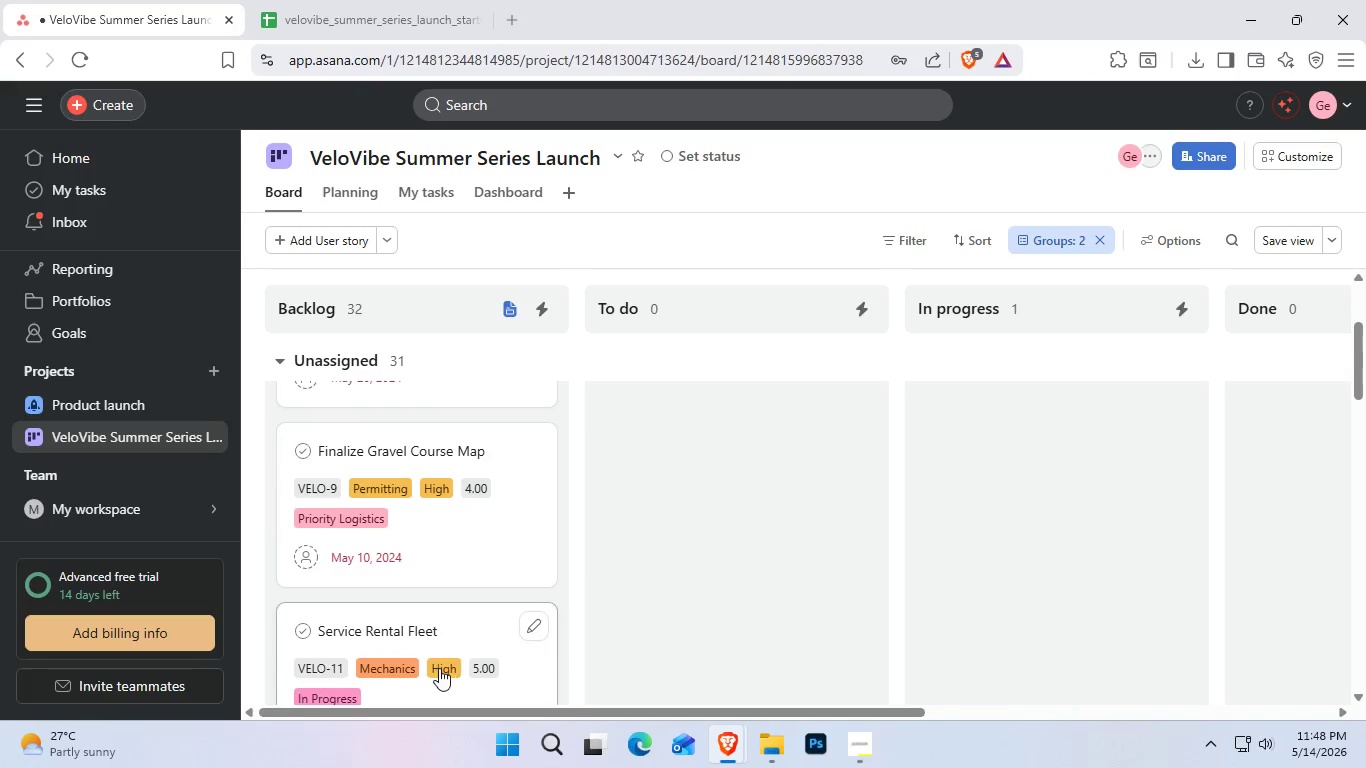 
left_click_drag(start_coordinate=[439, 668], to_coordinate=[438, 502])
 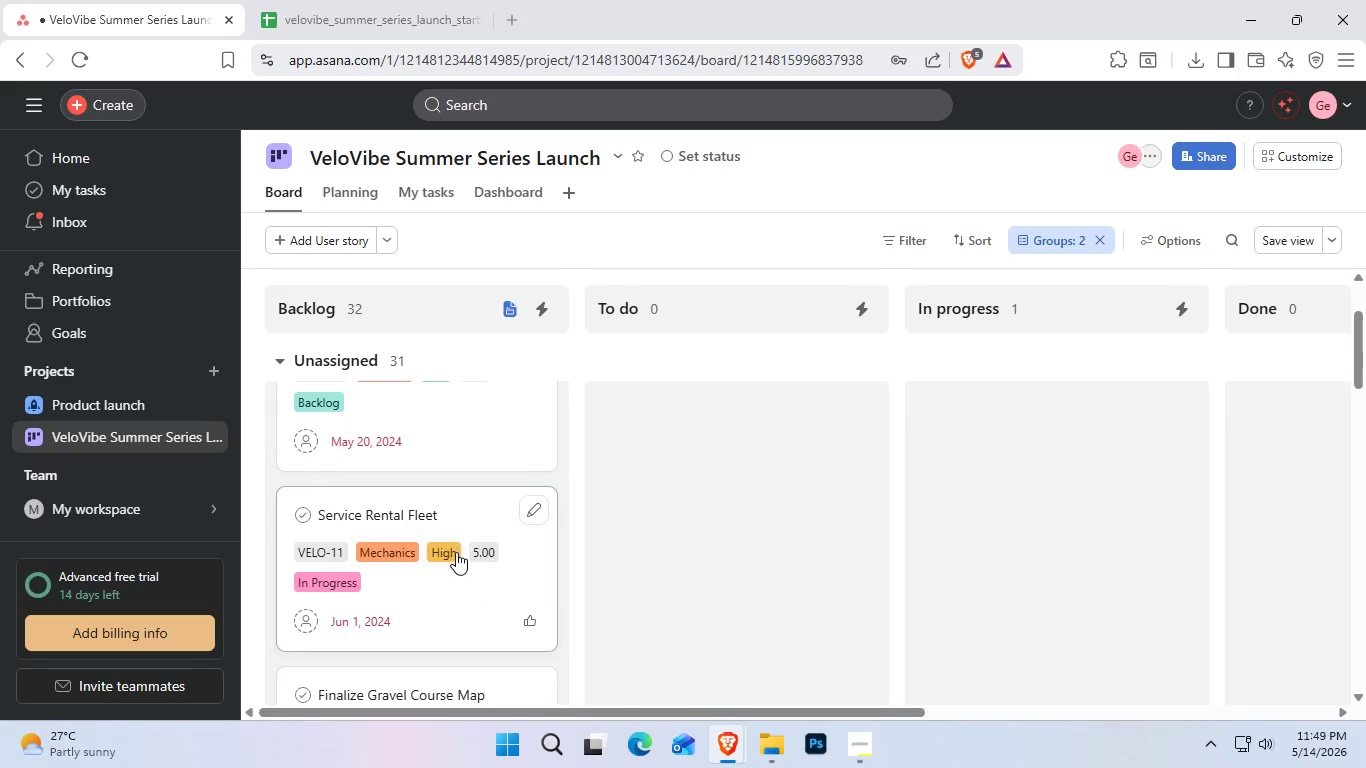 
scroll: coordinate [456, 556], scroll_direction: down, amount: 1.0
 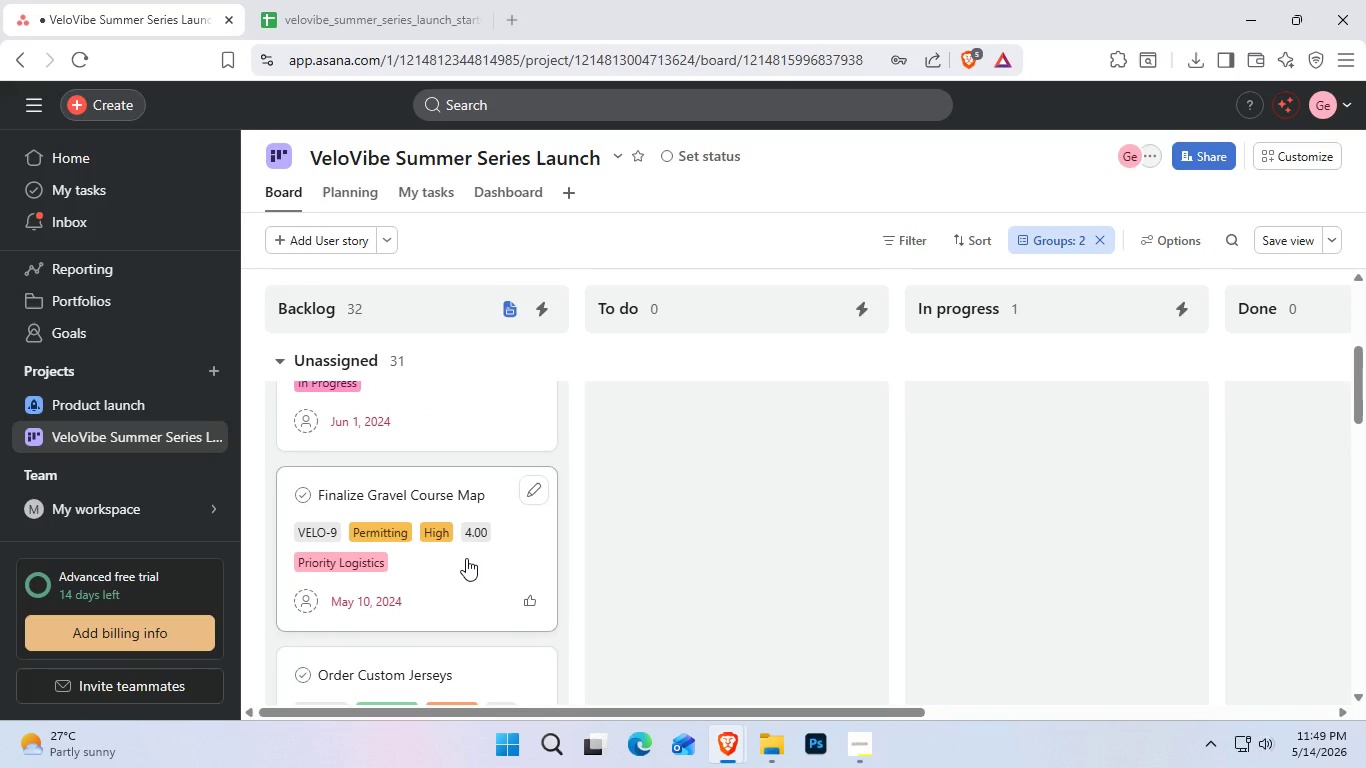 
wait(17.43)
 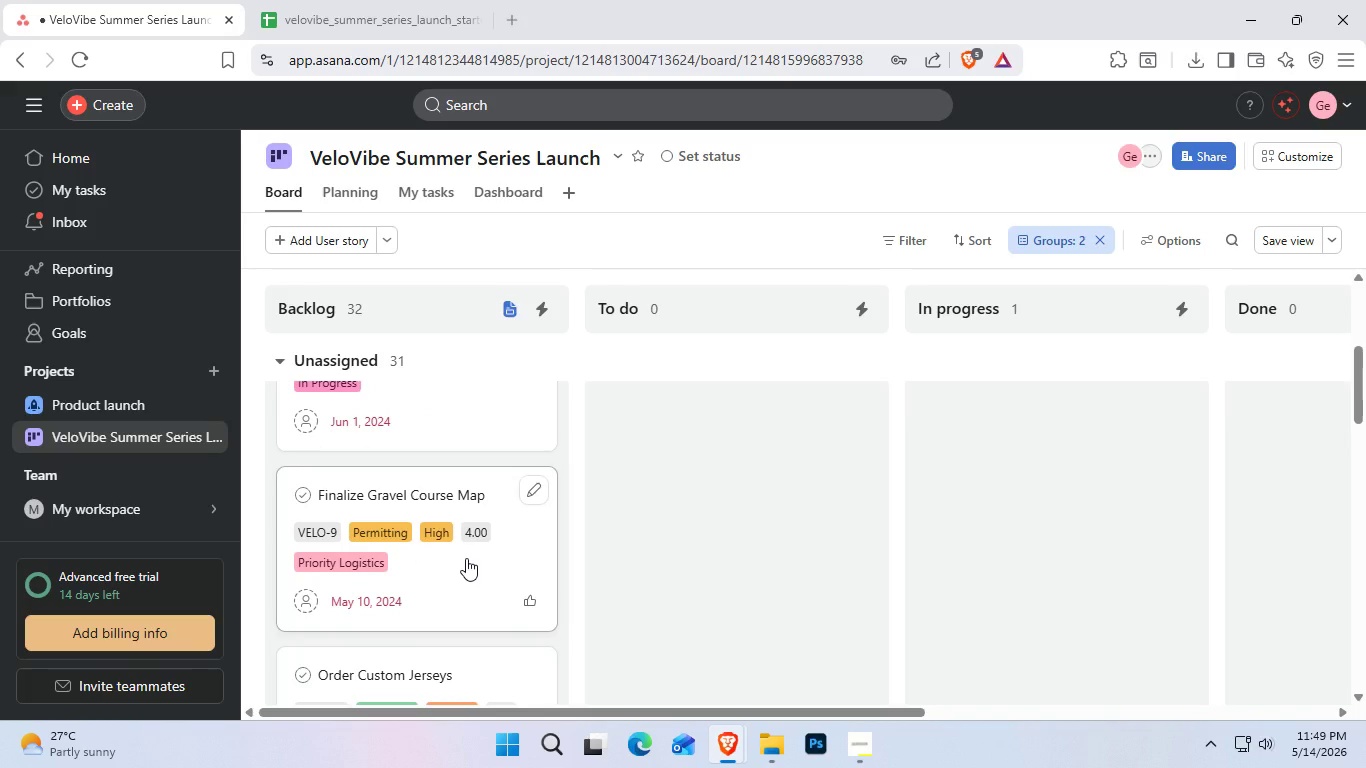 
left_click([340, 369])
 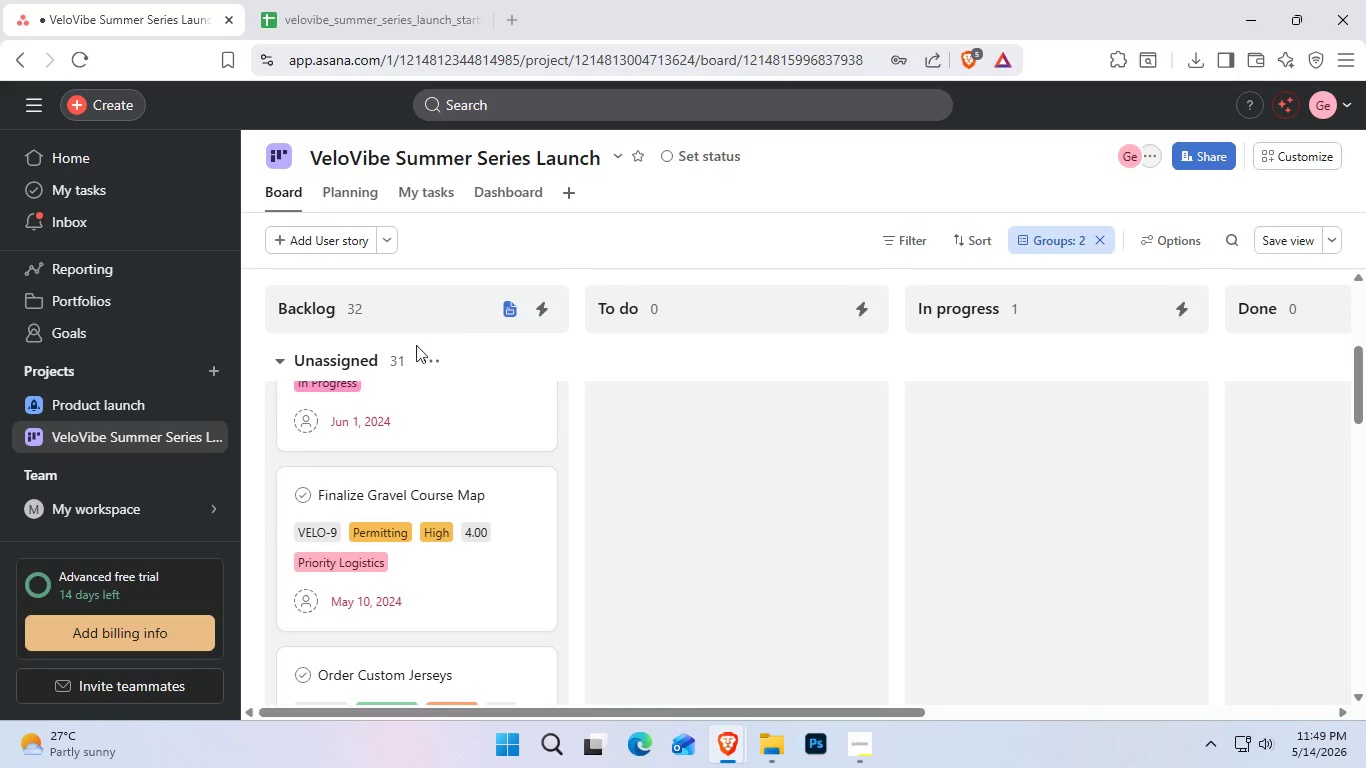 
left_click([425, 343])
 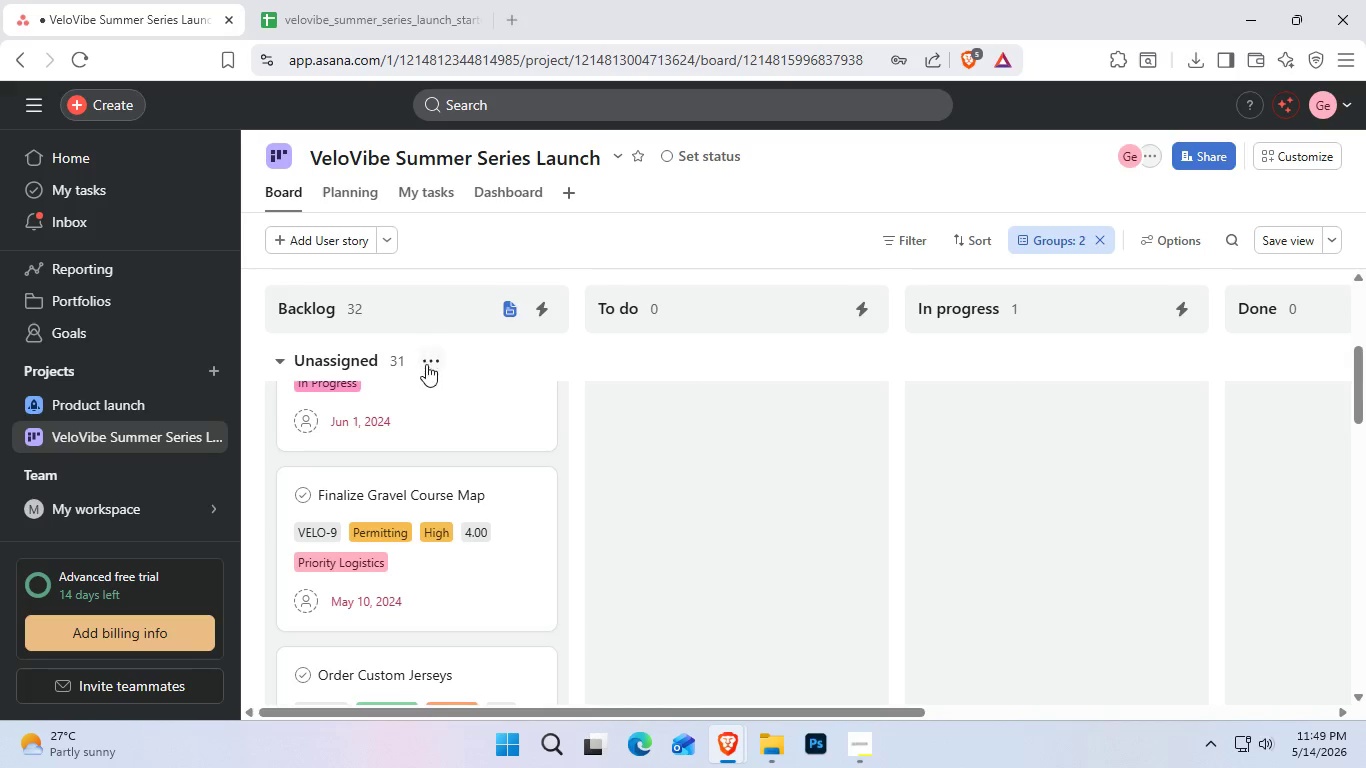 
mouse_move([448, 375])
 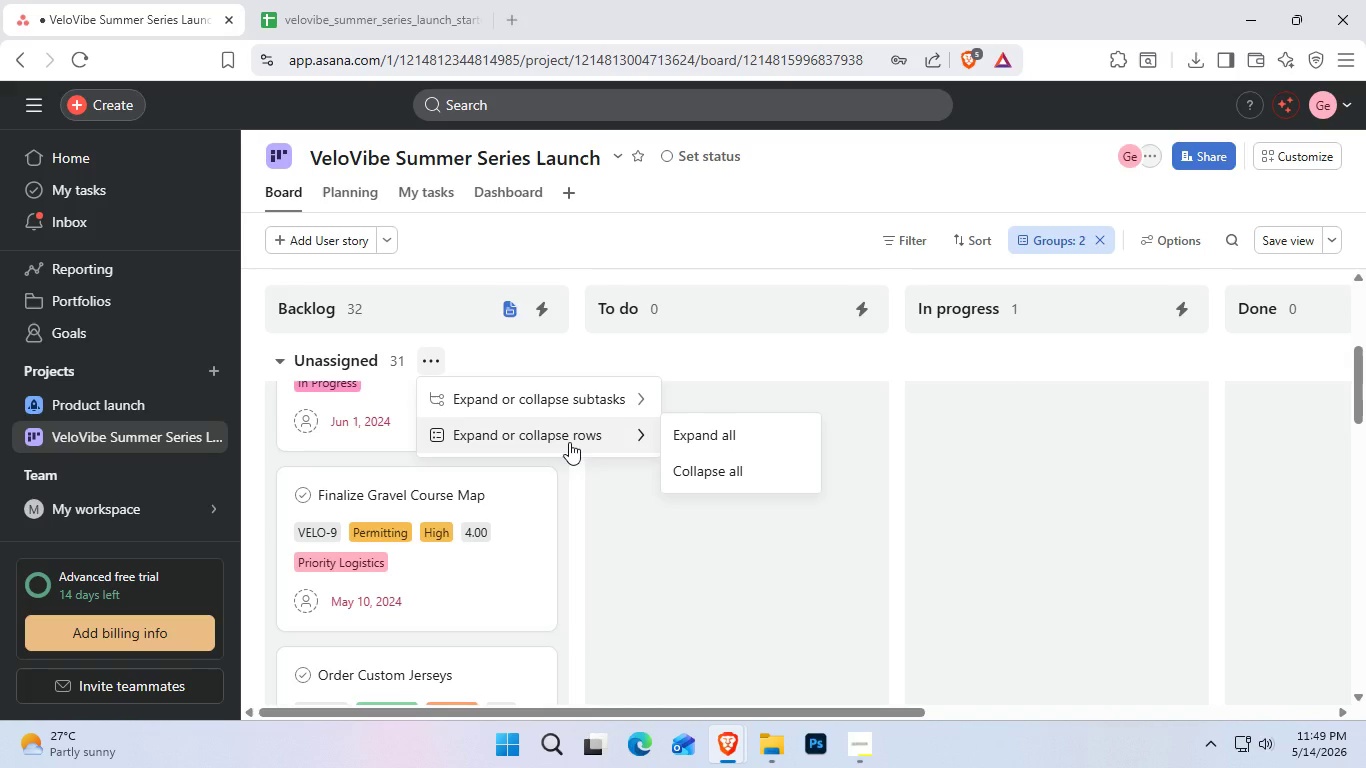 
wait(9.94)
 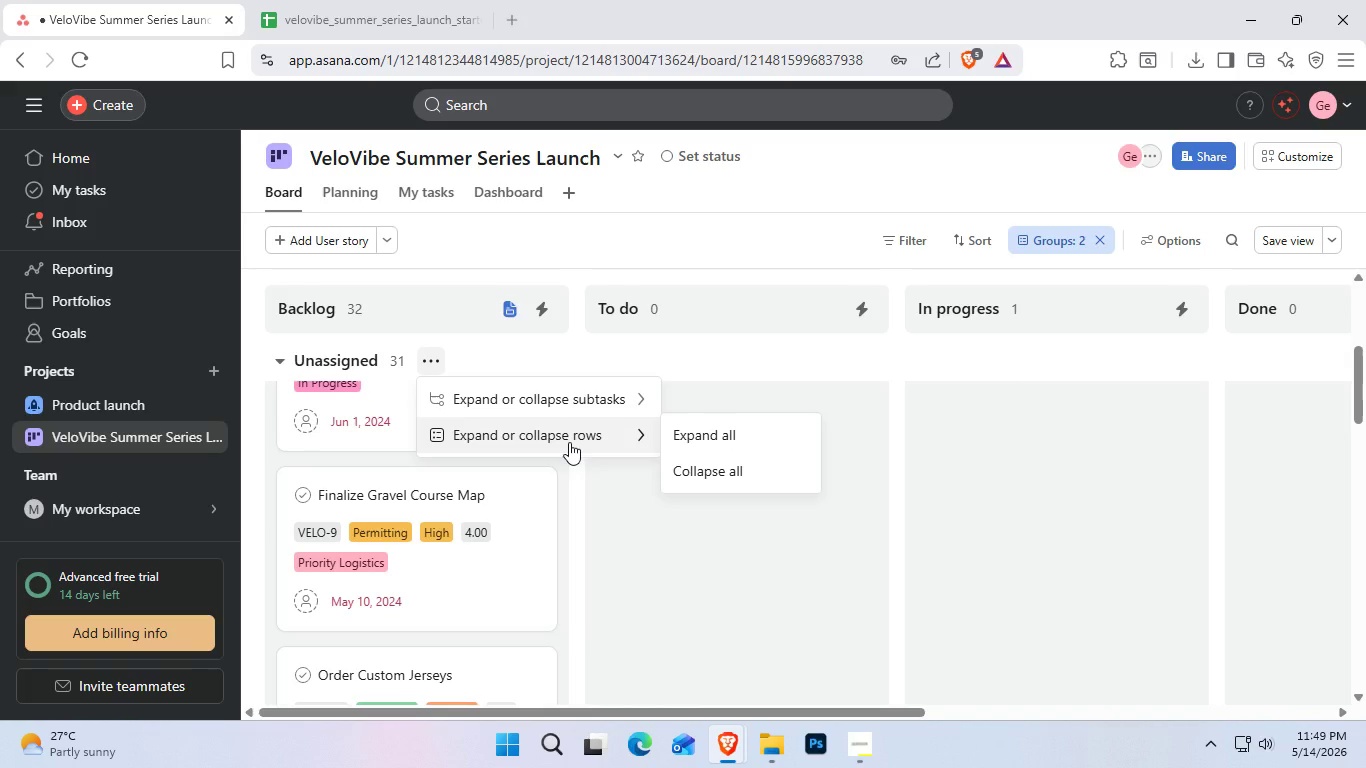 
left_click([448, 359])
 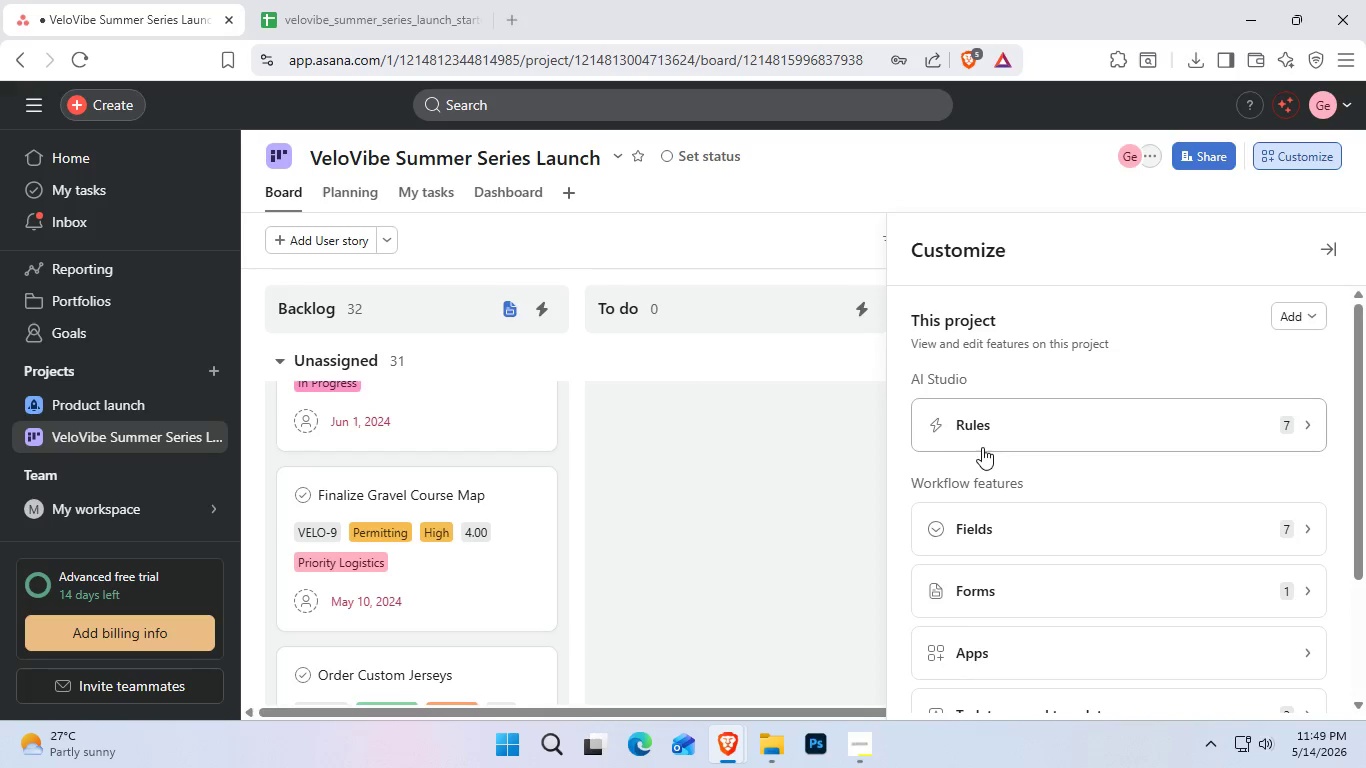 
wait(28.28)
 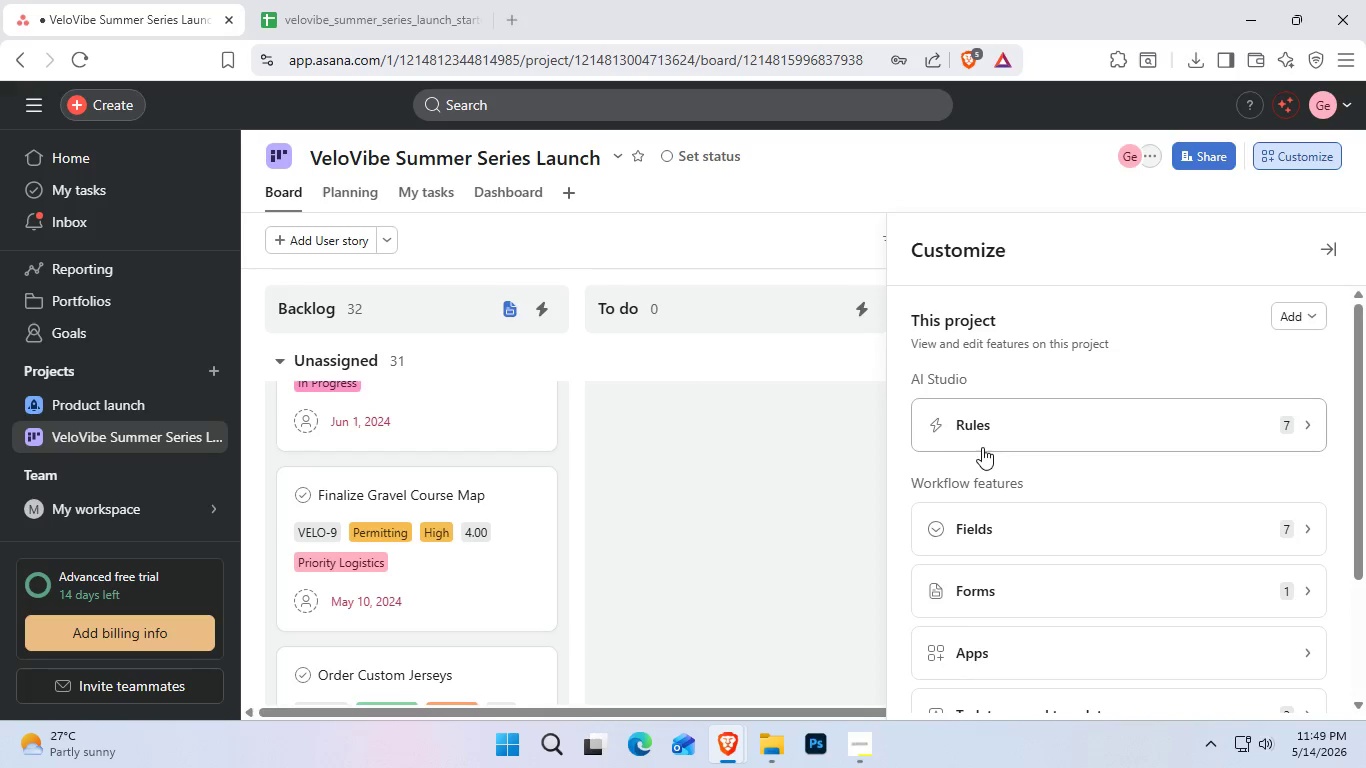 
left_click([1106, 418])
 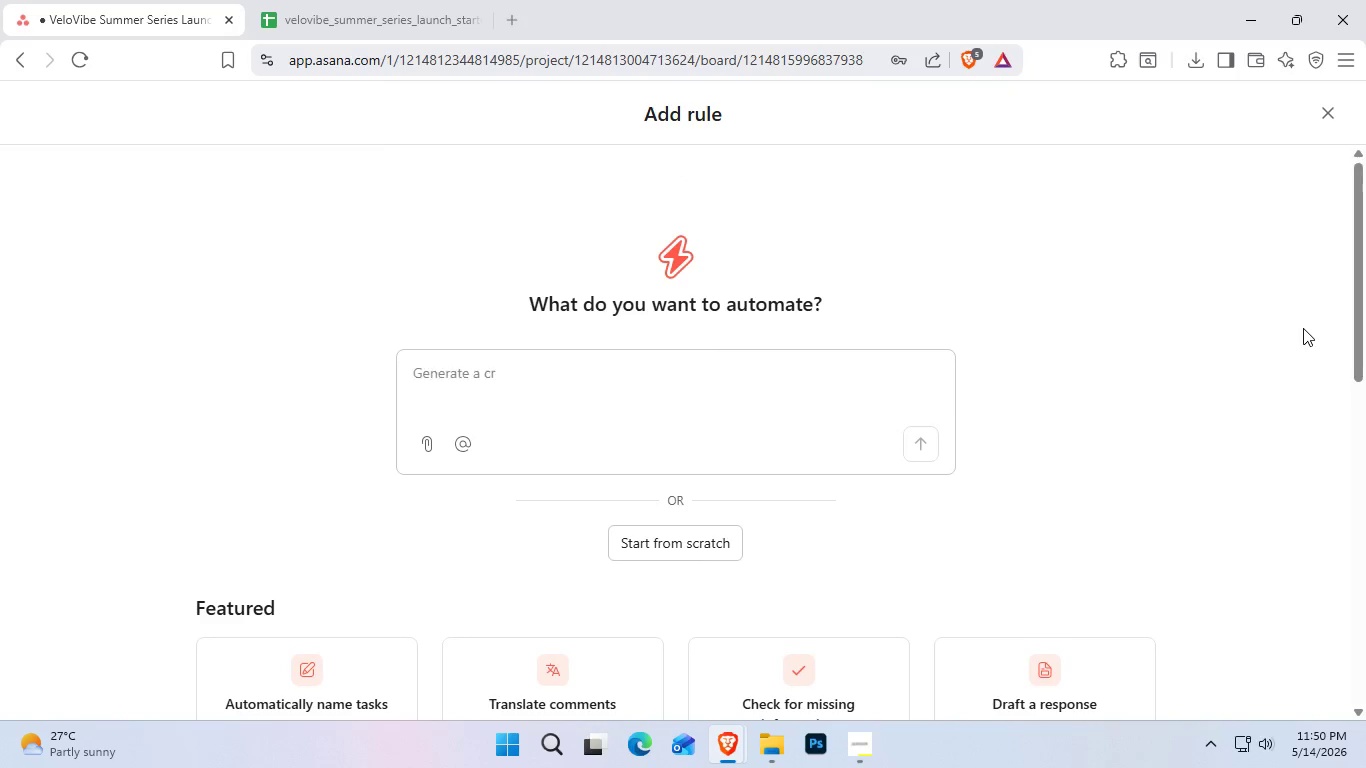 
wait(15.25)
 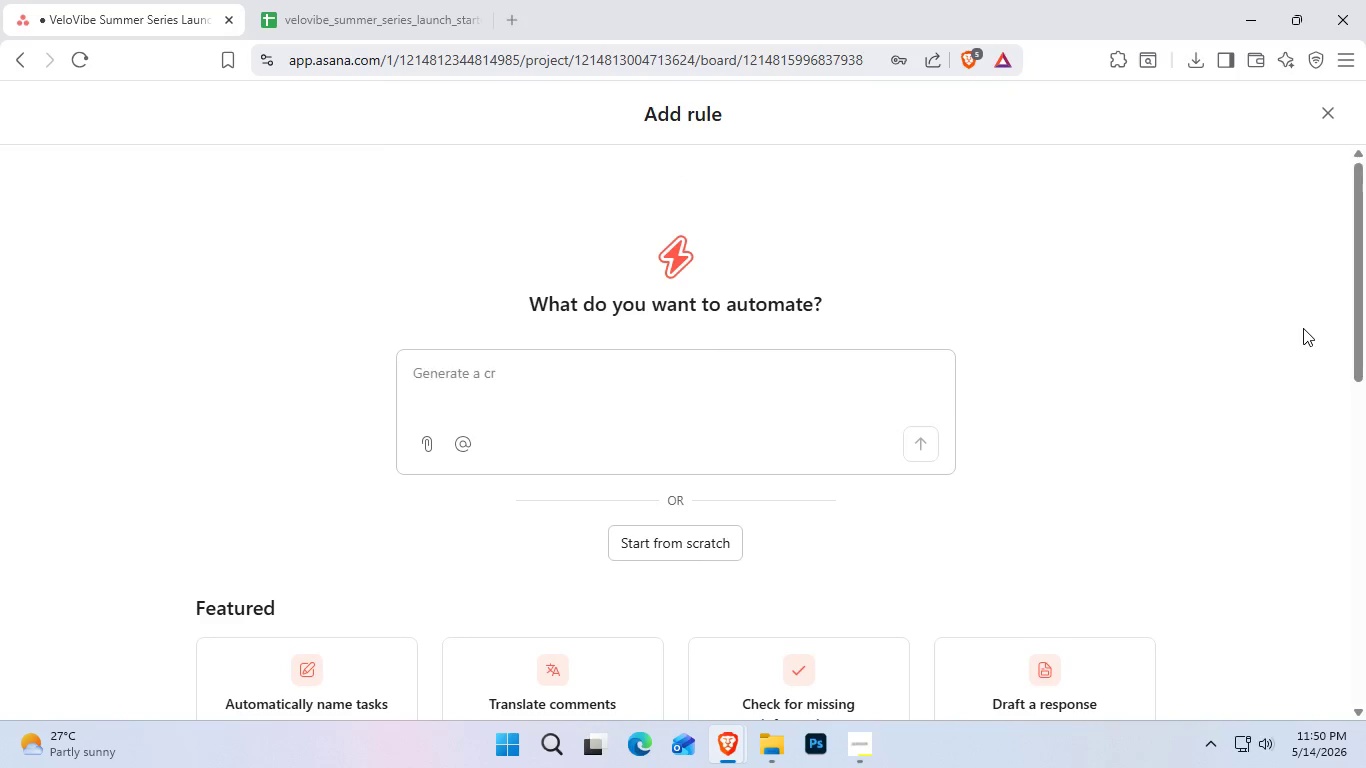 
scroll: coordinate [982, 376], scroll_direction: down, amount: 3.0
 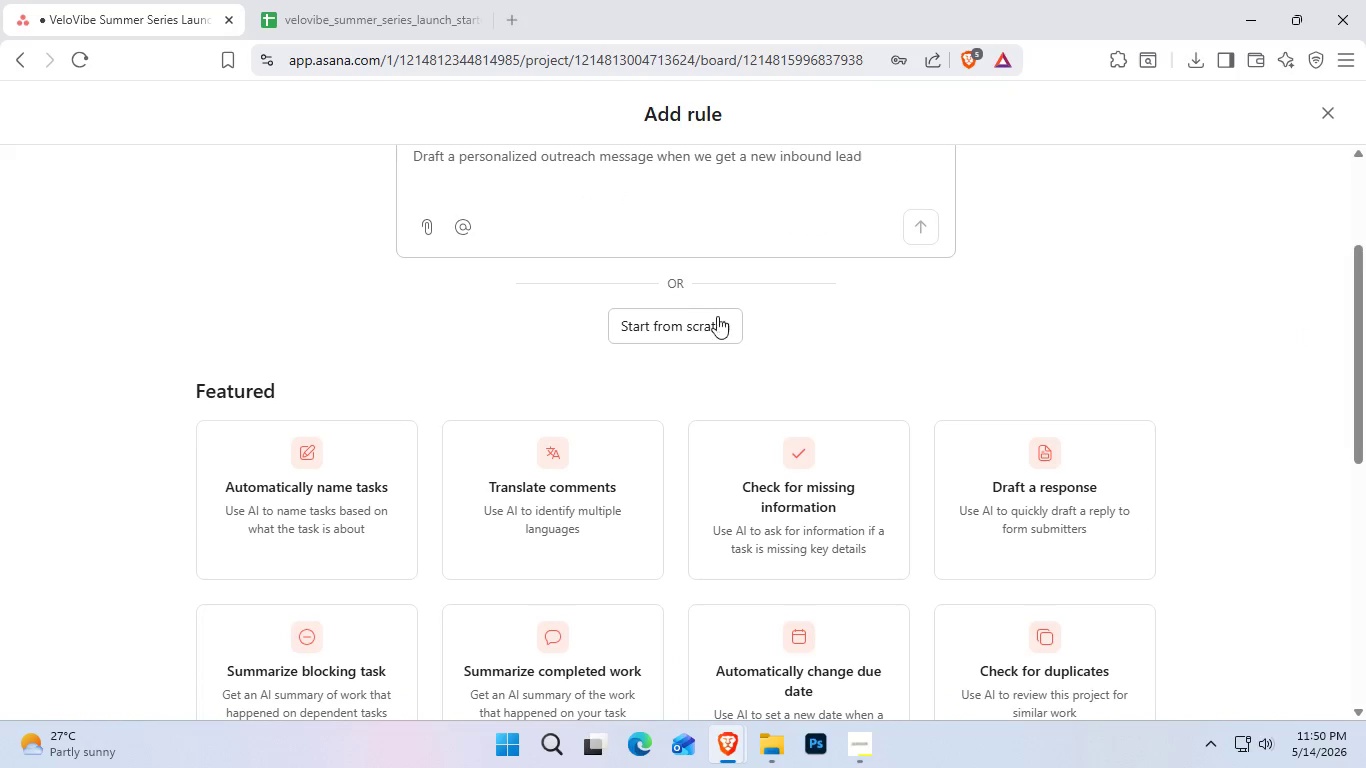 
left_click([690, 316])
 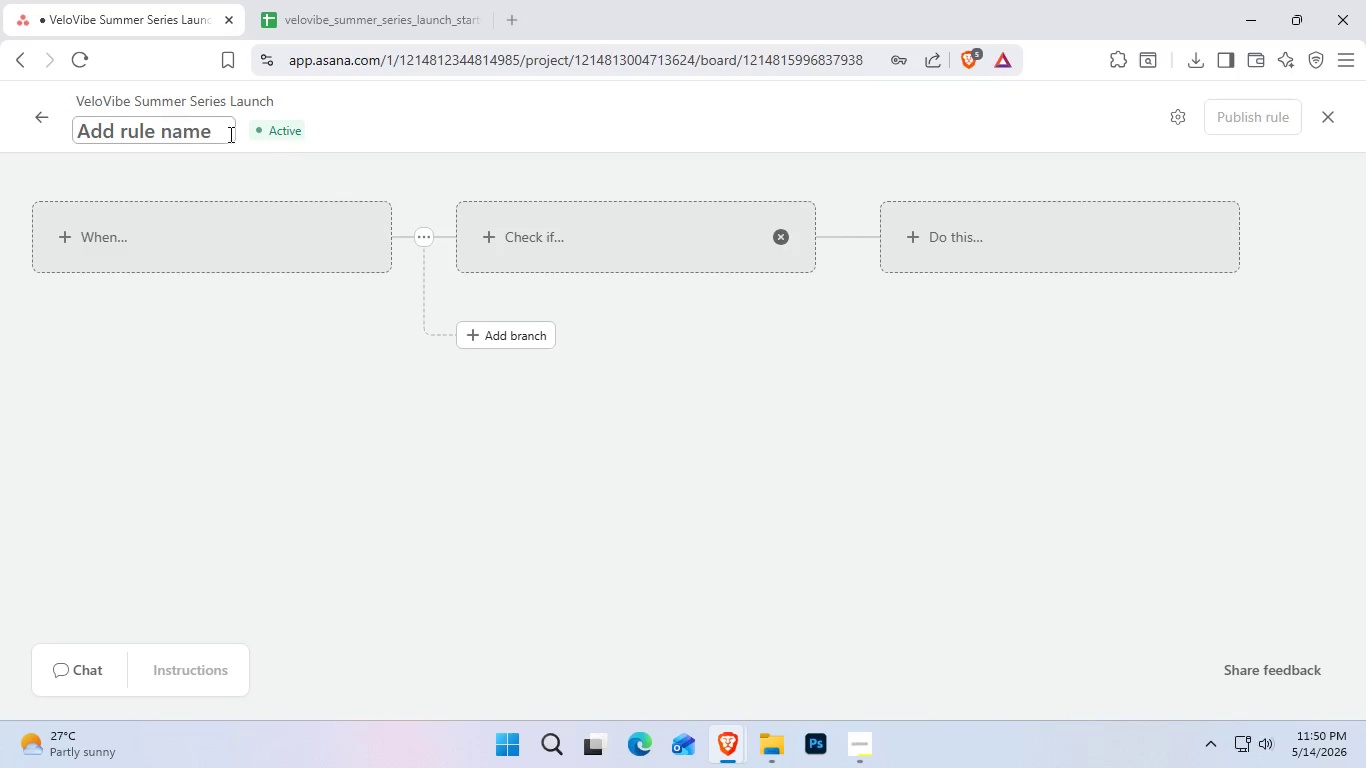 
wait(10.55)
 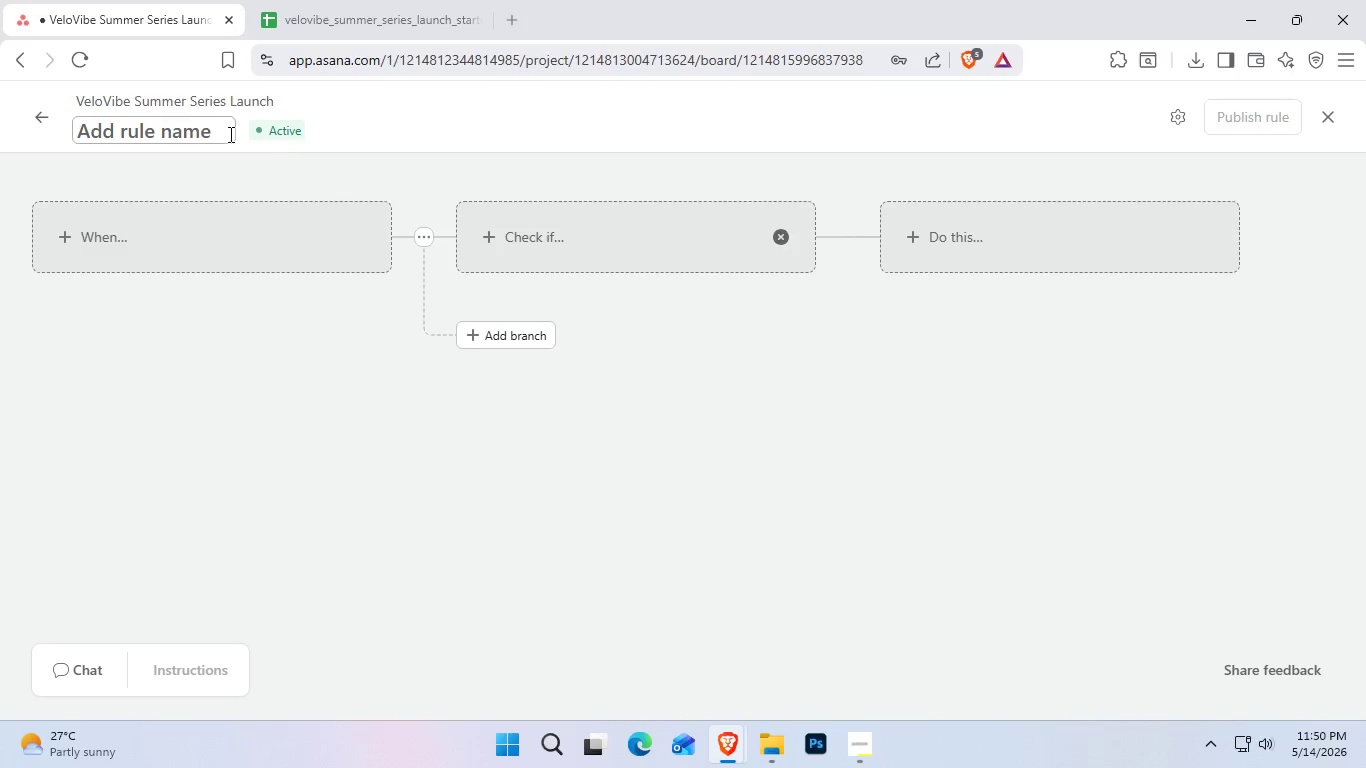 
hold_key(key=CapsLock, duration=0.64)
 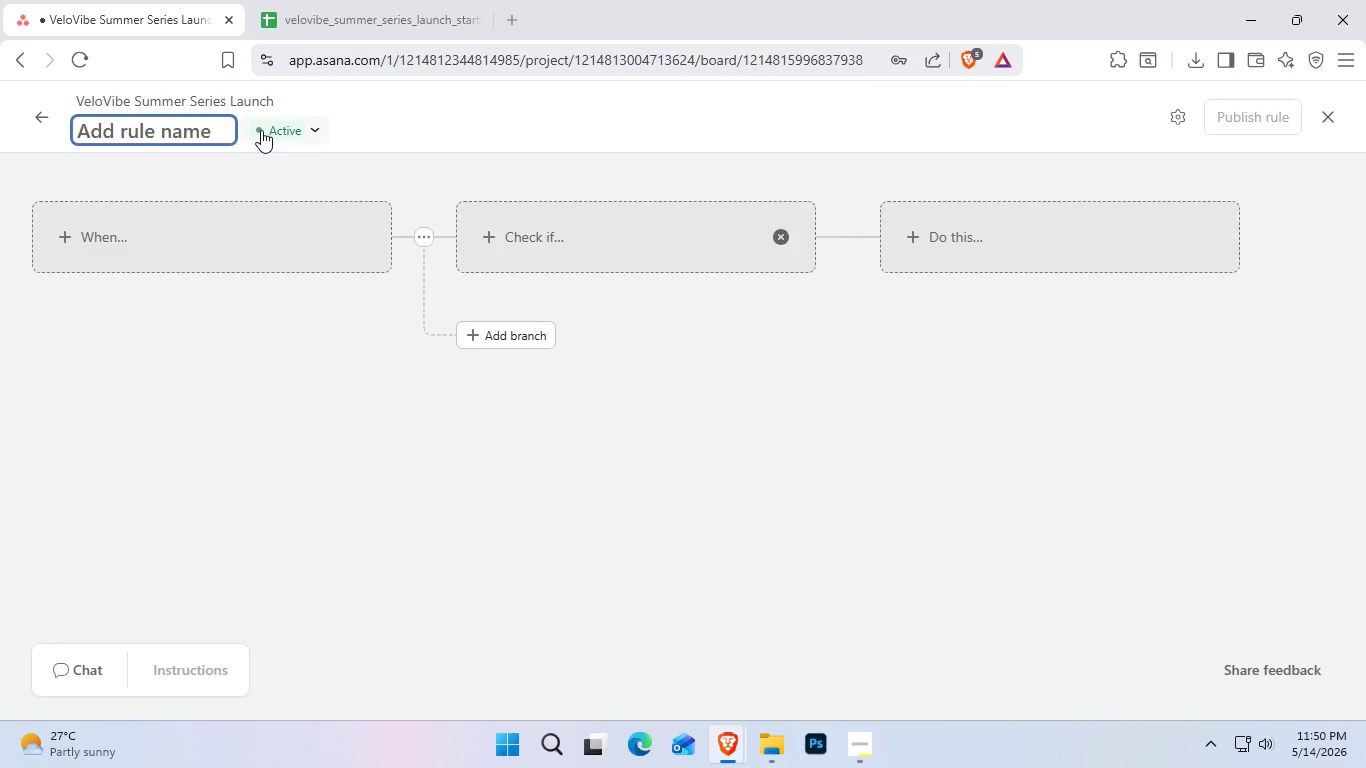 
hold_key(key=CapsLock, duration=1.16)
 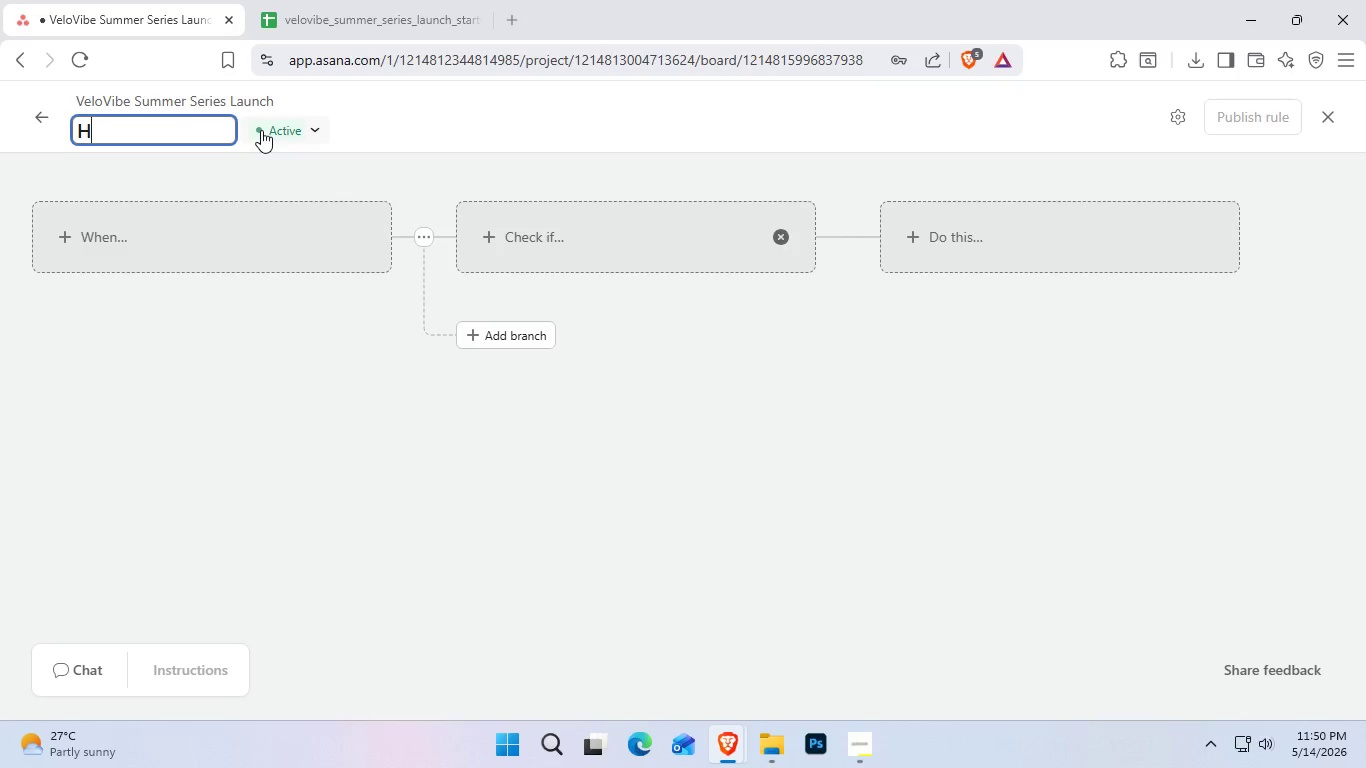 
type(high Priority )
 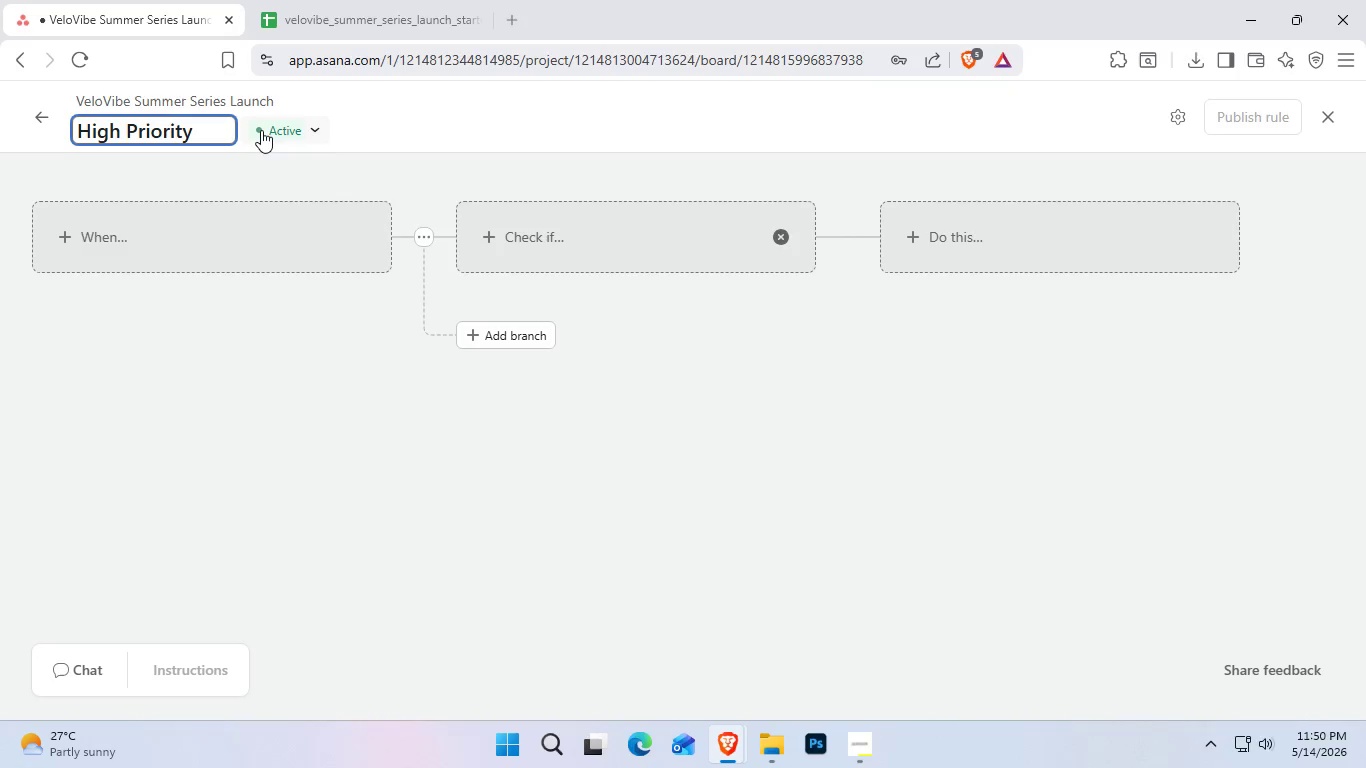 
type(-> Logistic)
 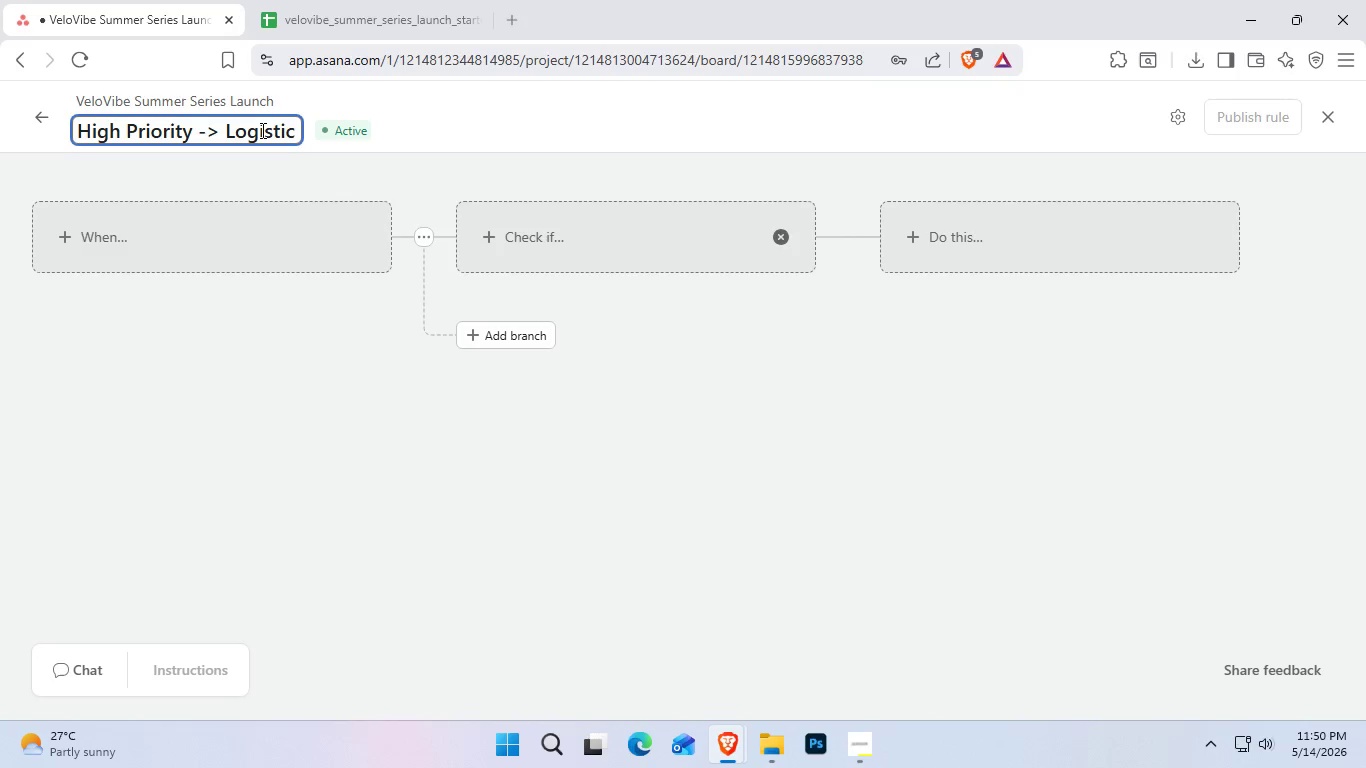 
 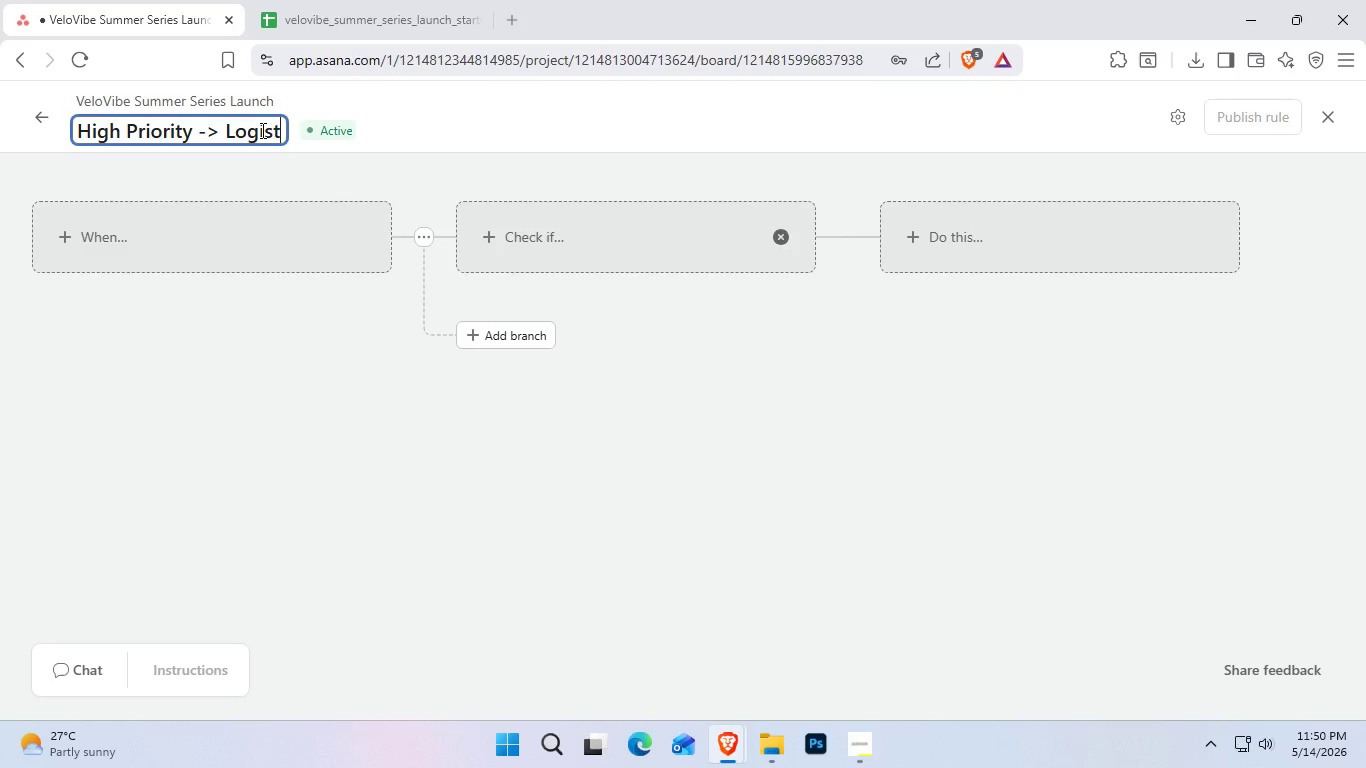 
hold_key(key=S, duration=0.33)
 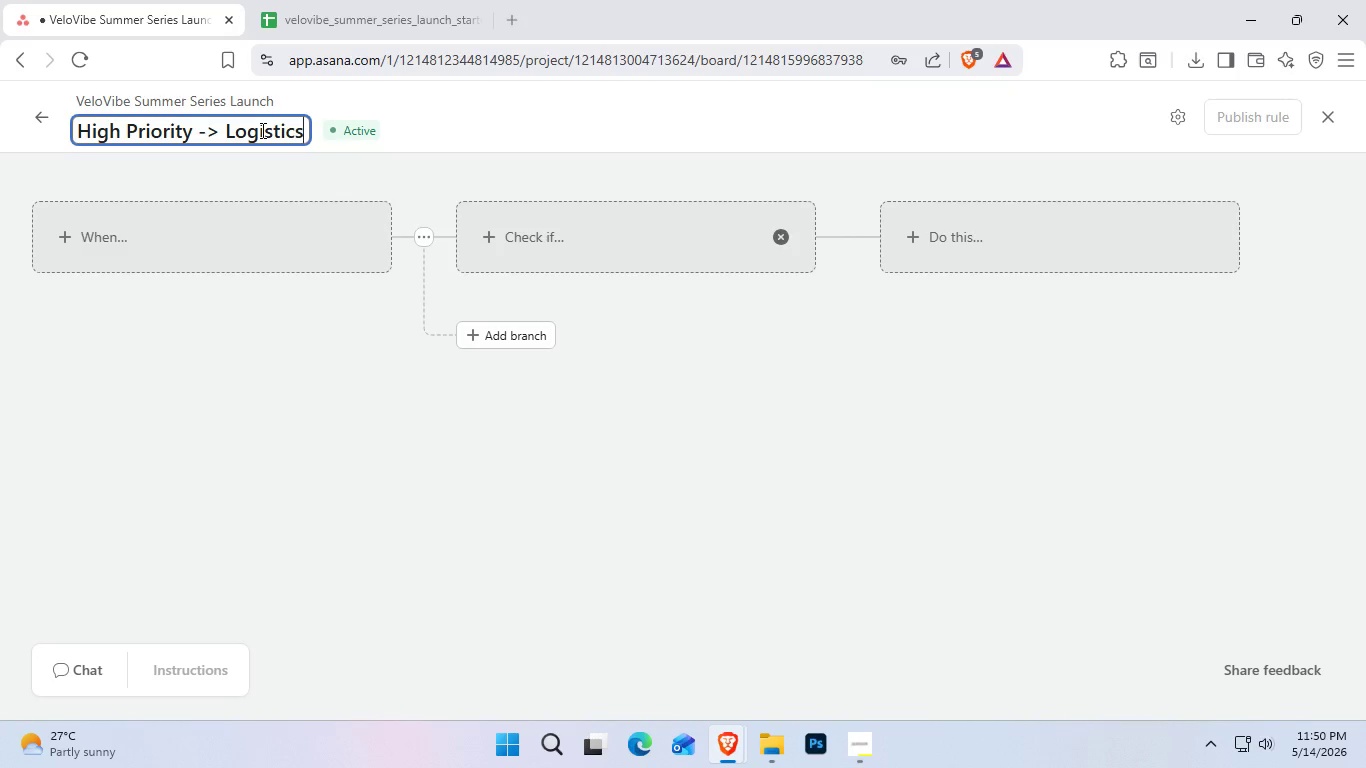 
key(Enter)
 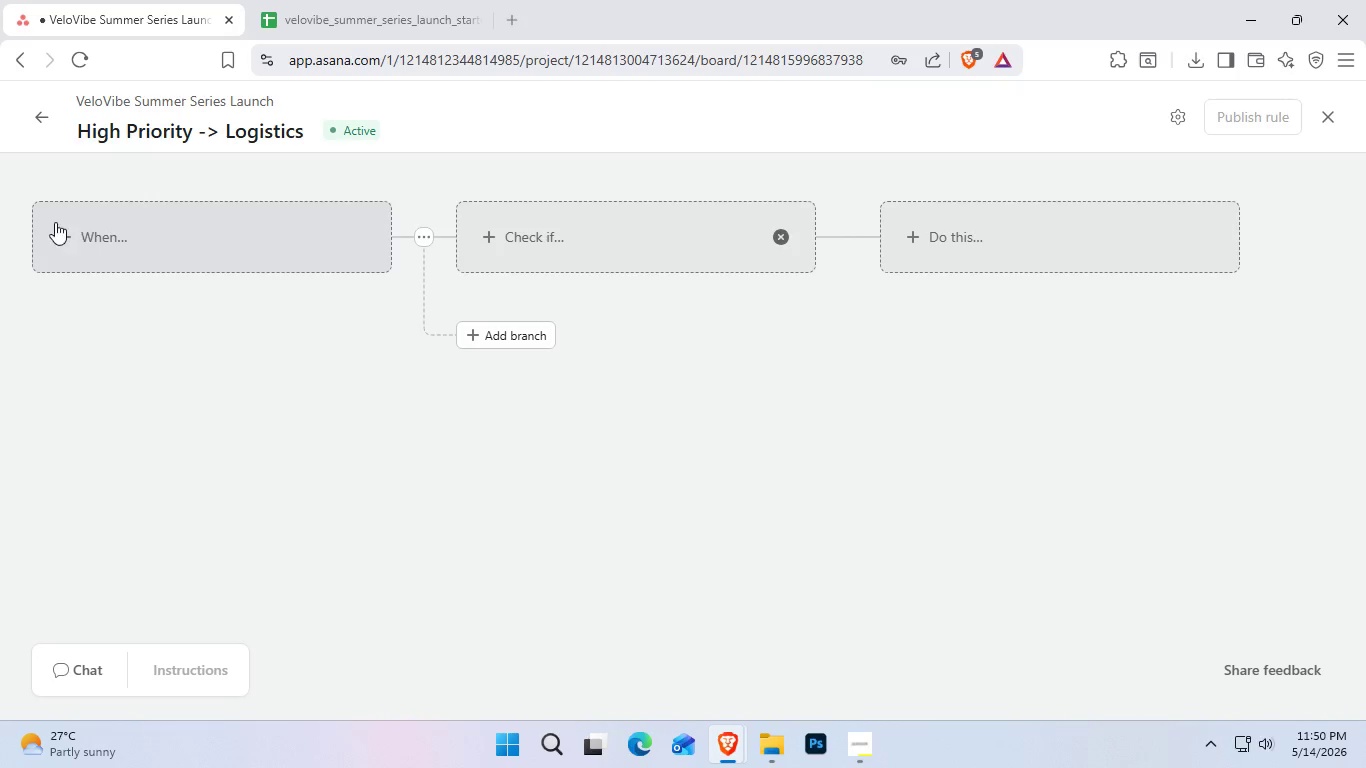 
left_click([141, 219])
 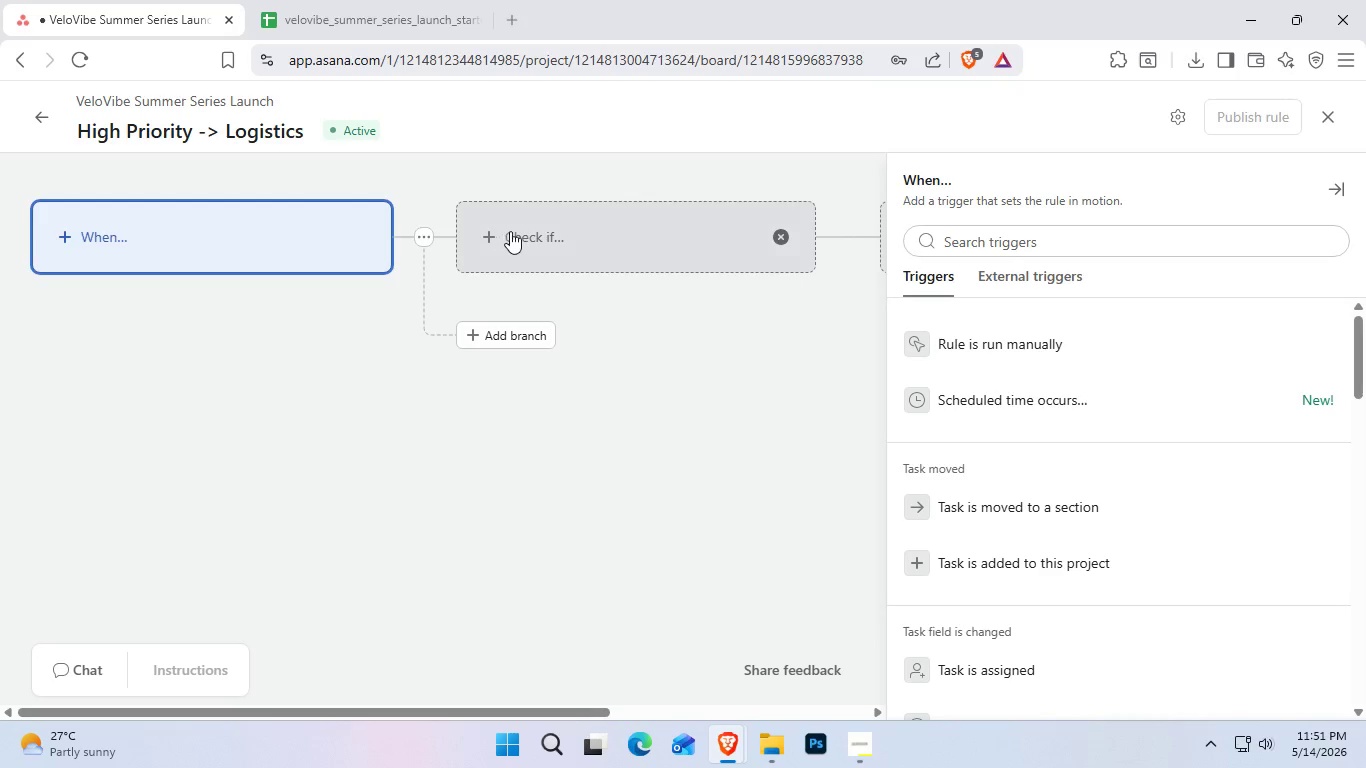 
wait(5.19)
 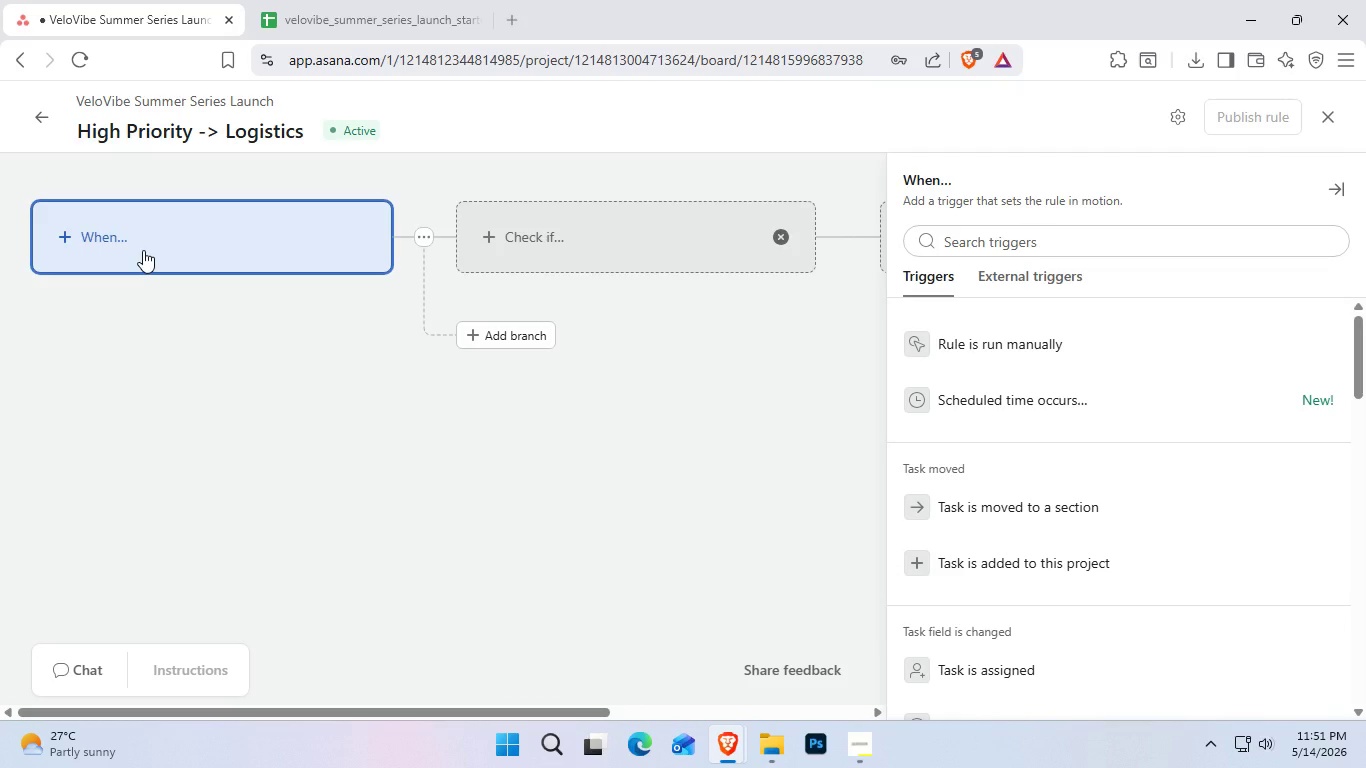 
left_click([1087, 250])
 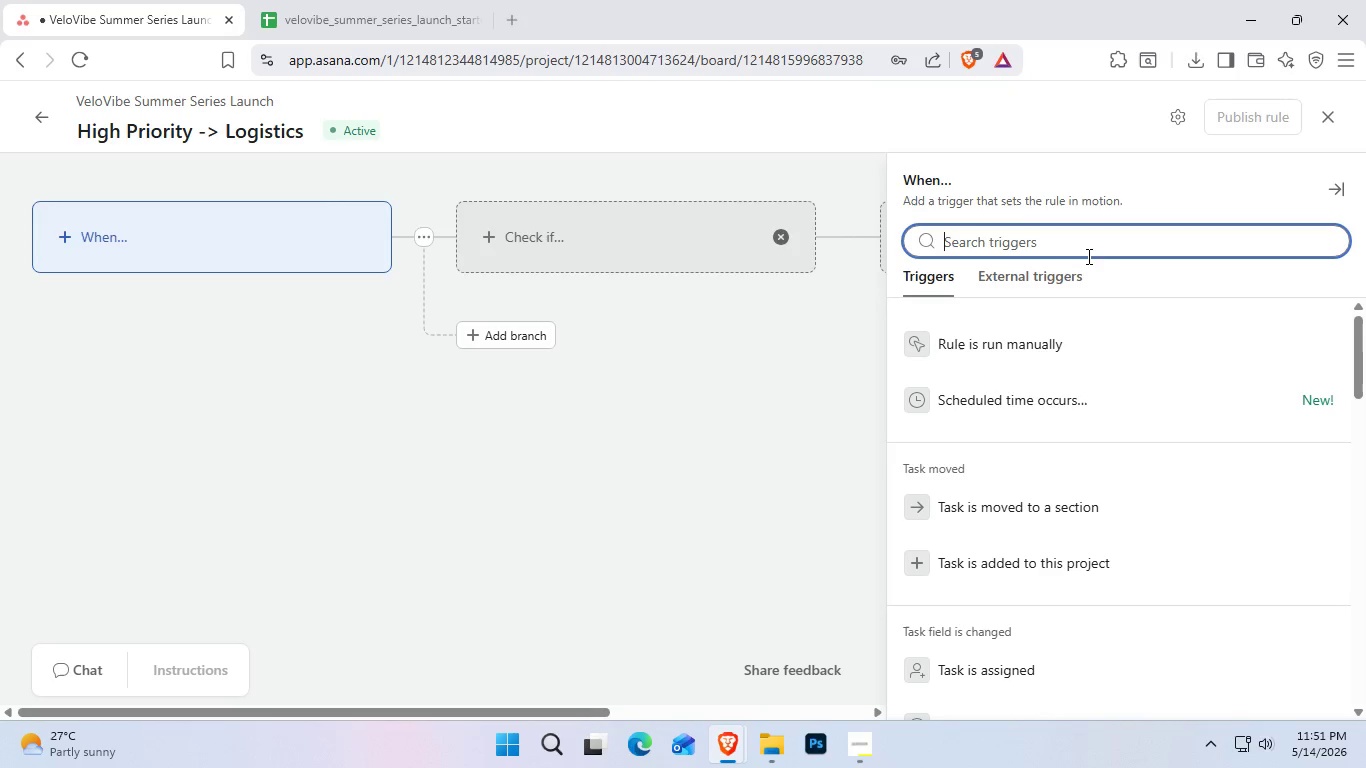 
key(C)
 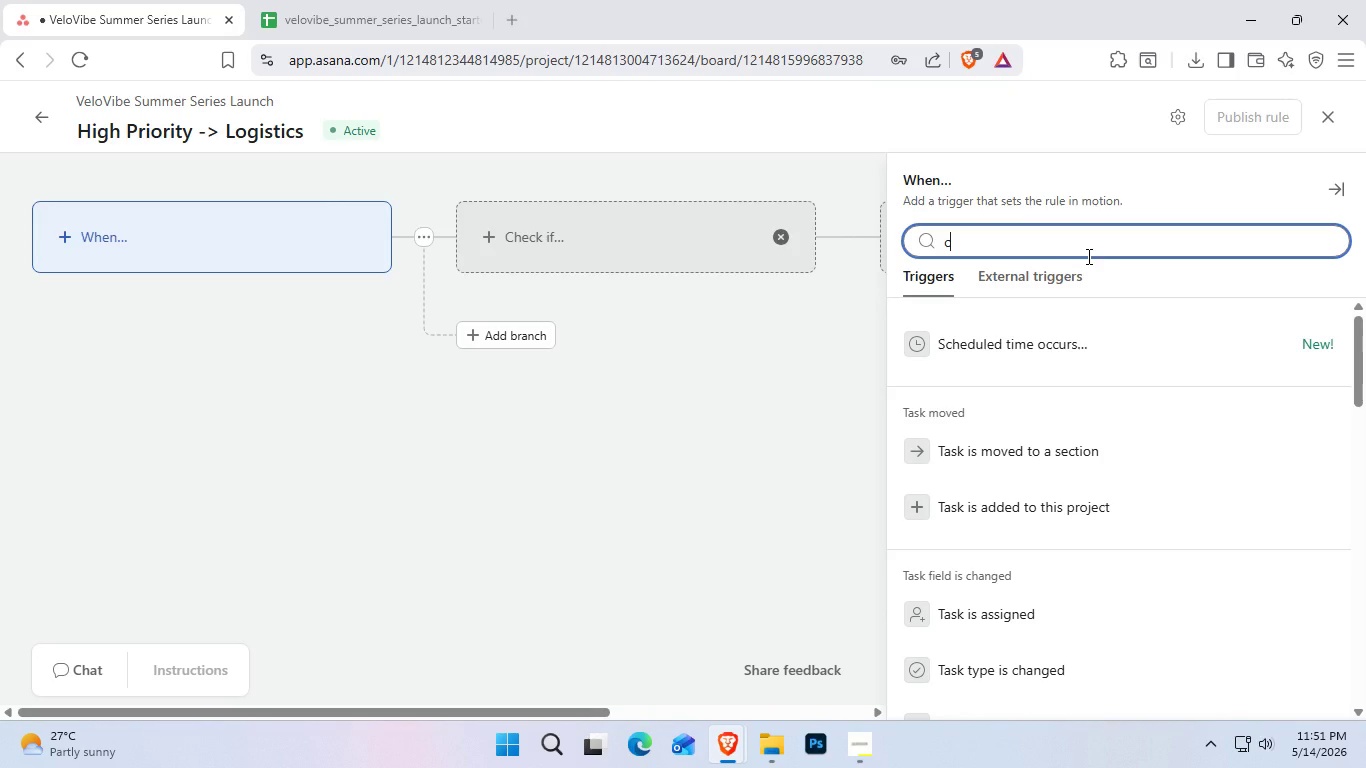 
key(U)
 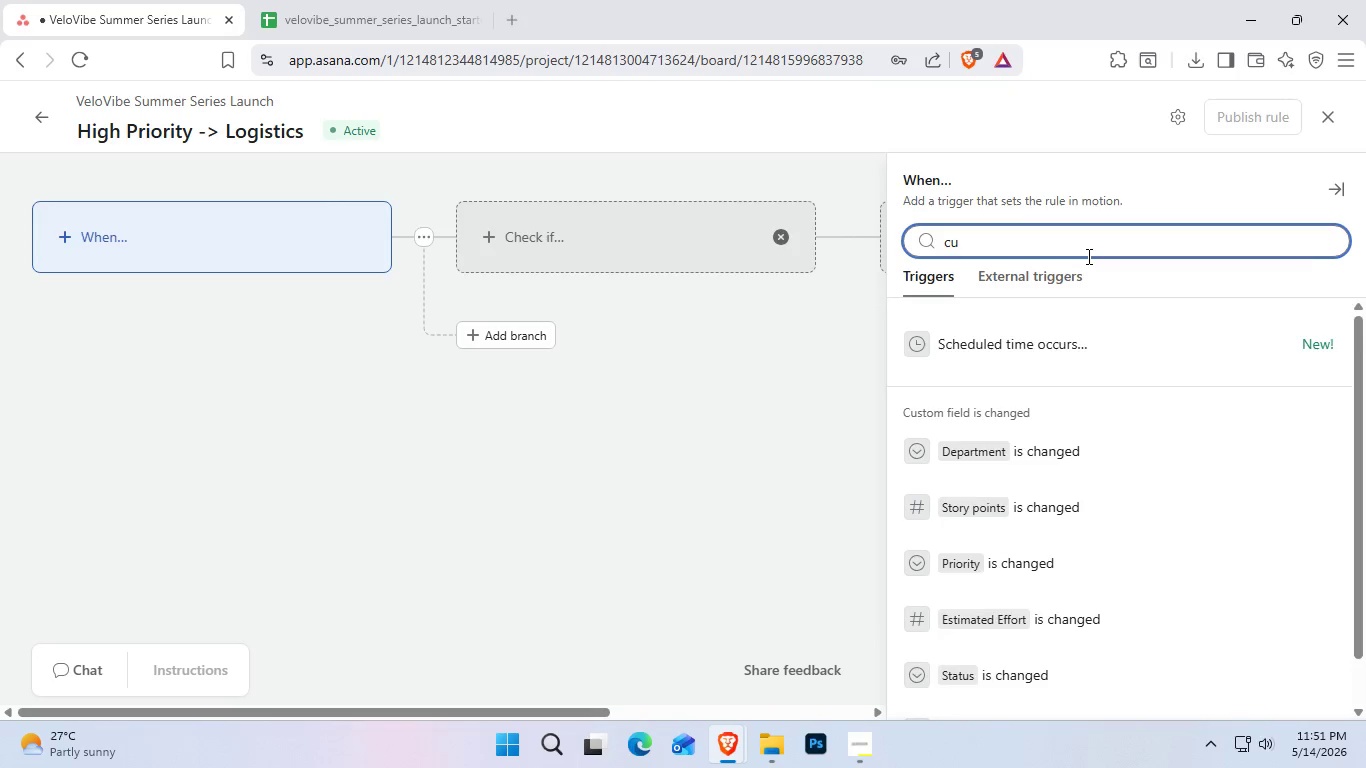 
hold_key(key=S, duration=0.33)
 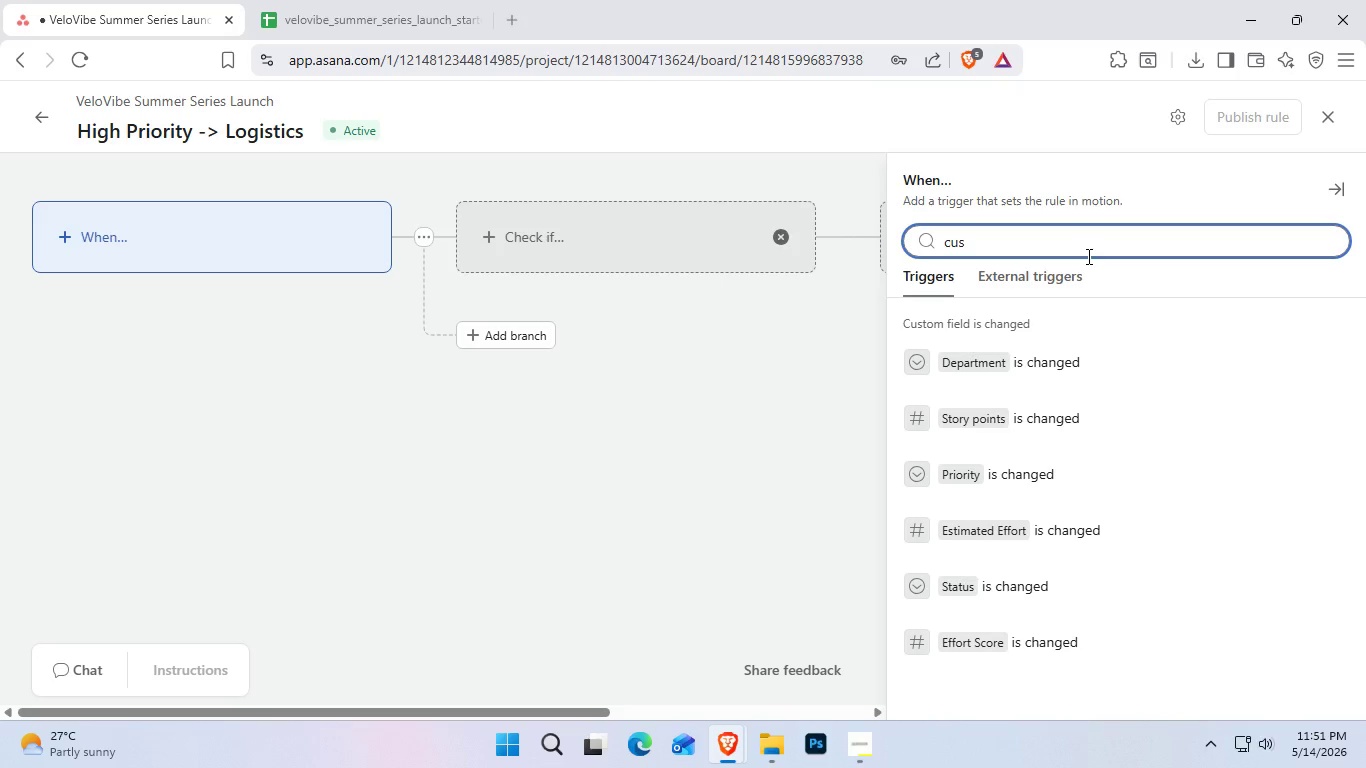 
wait(9.47)
 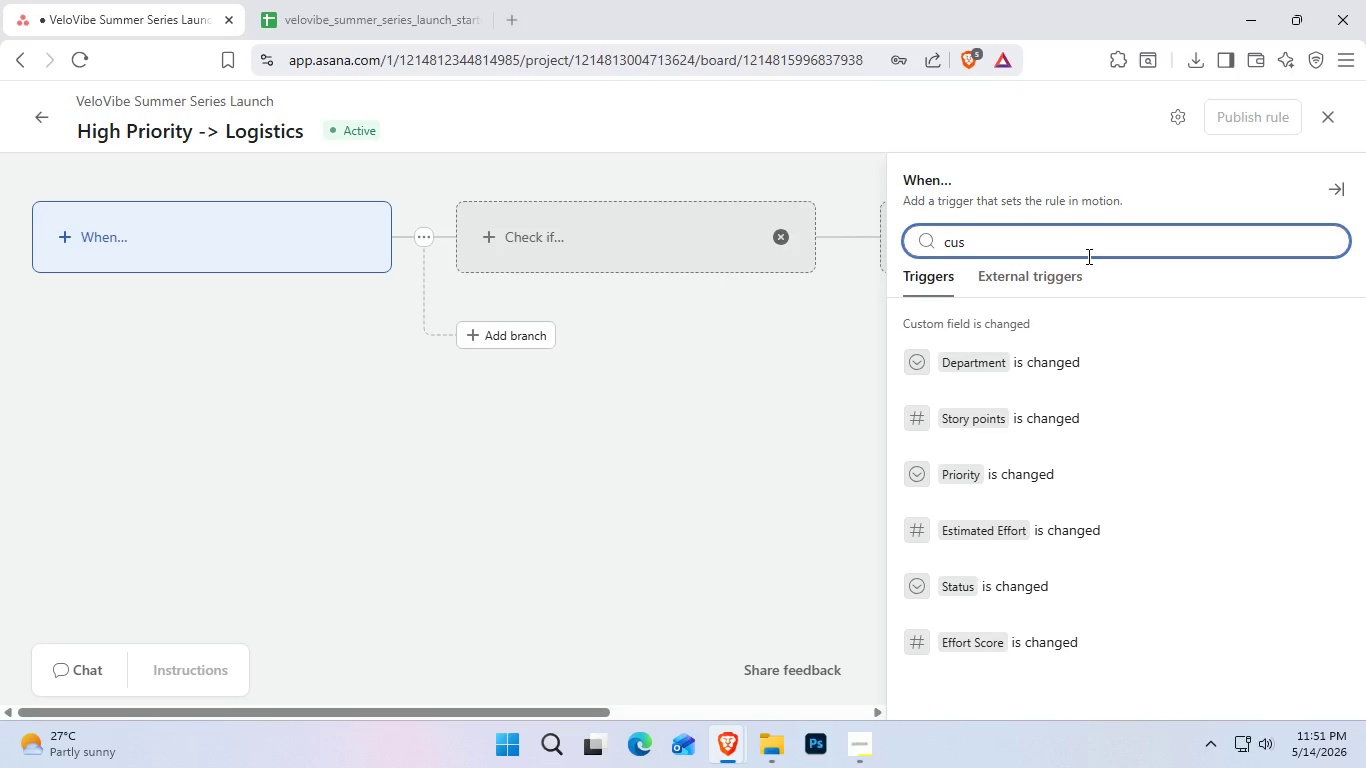 
type(to,)
key(Backspace)
 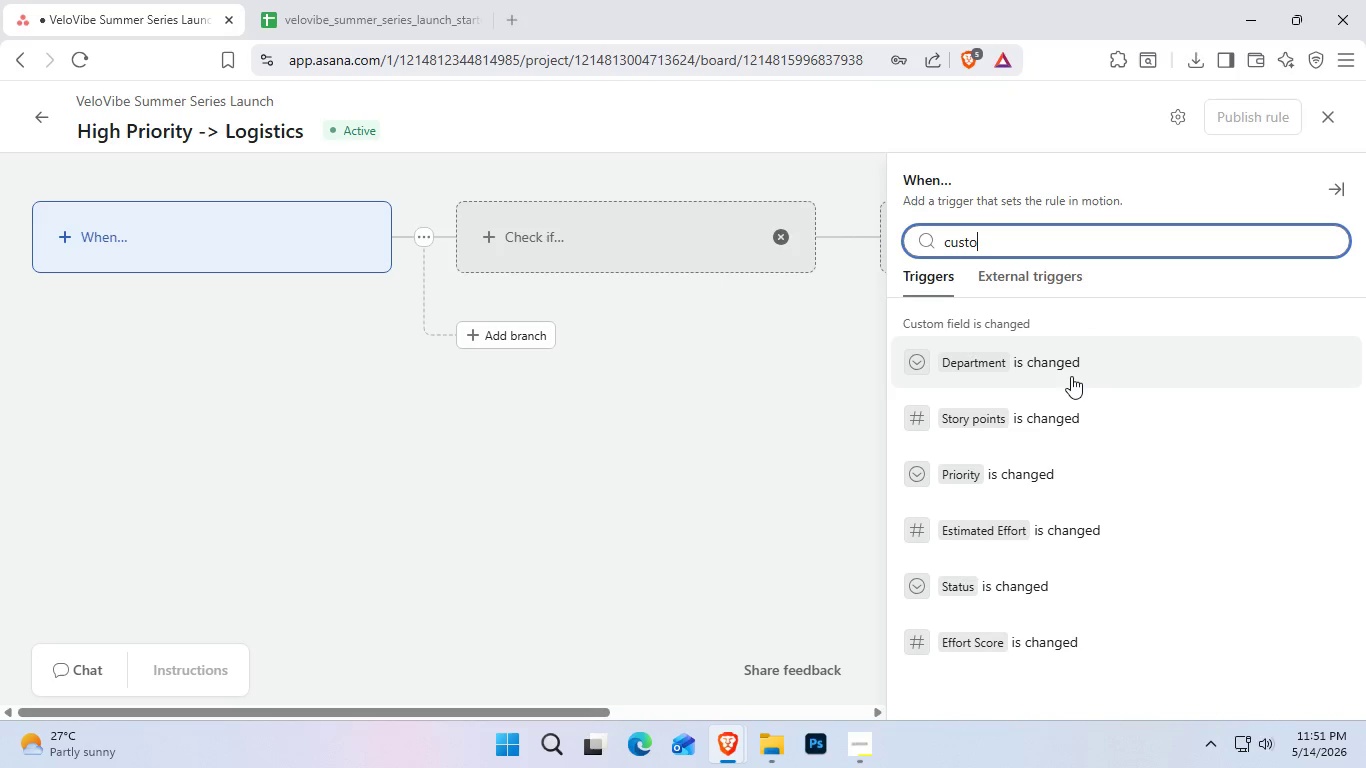 
wait(15.73)
 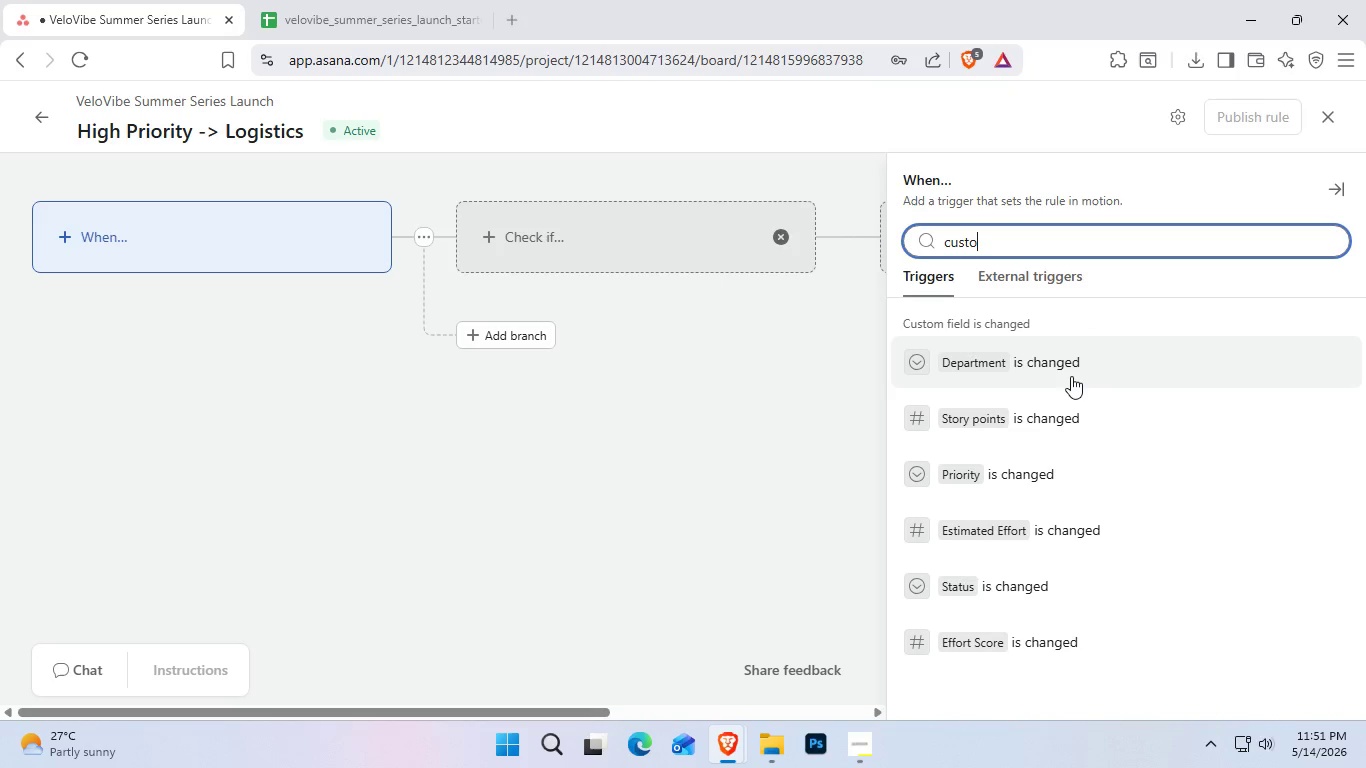 
left_click([1043, 277])
 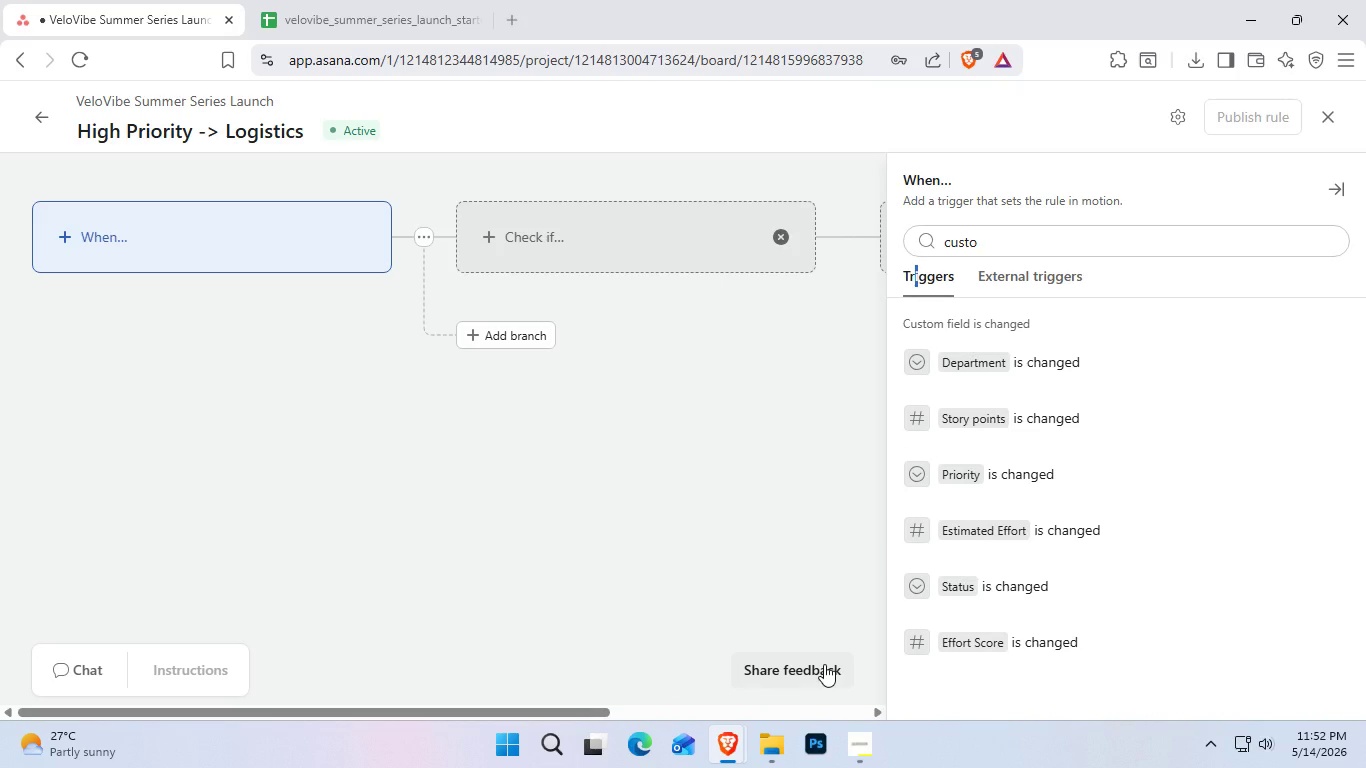 
wait(34.02)
 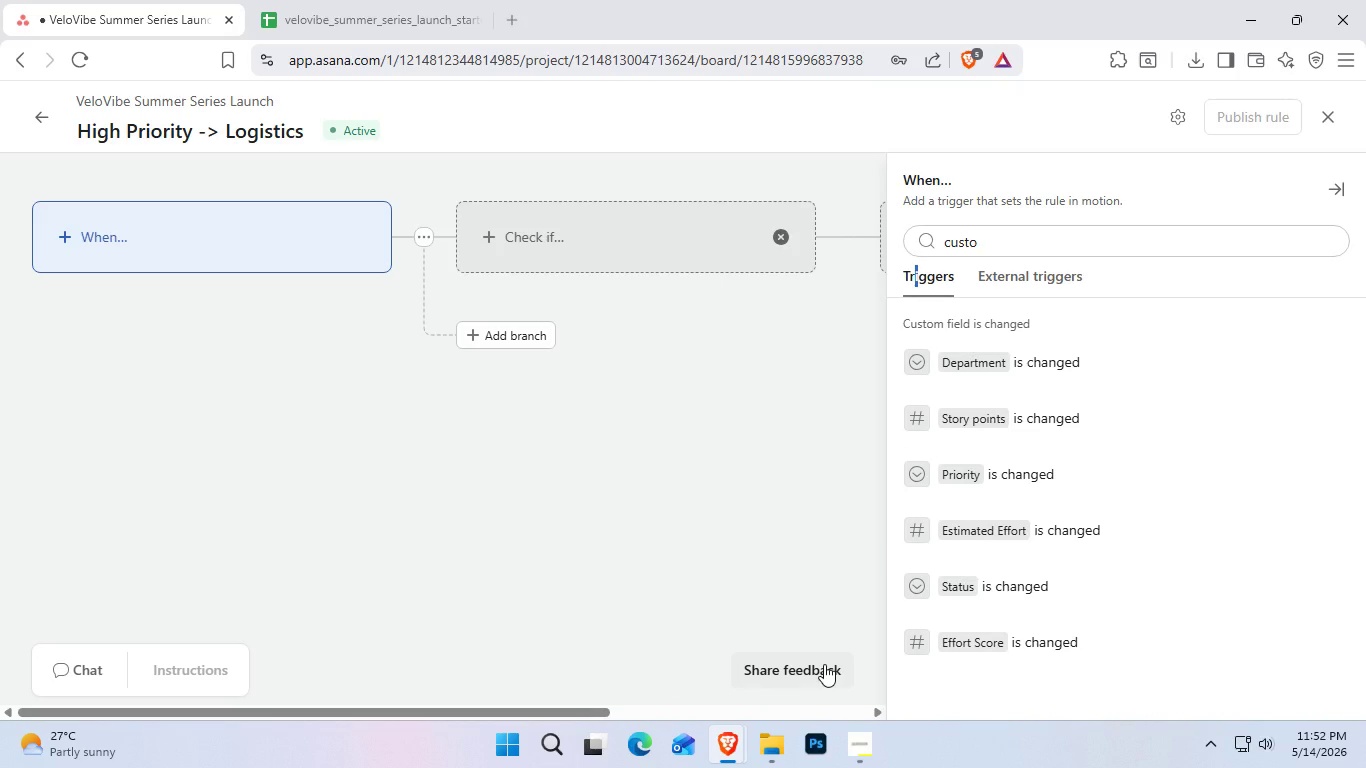 
scroll: coordinate [1129, 523], scroll_direction: up, amount: 1.0
 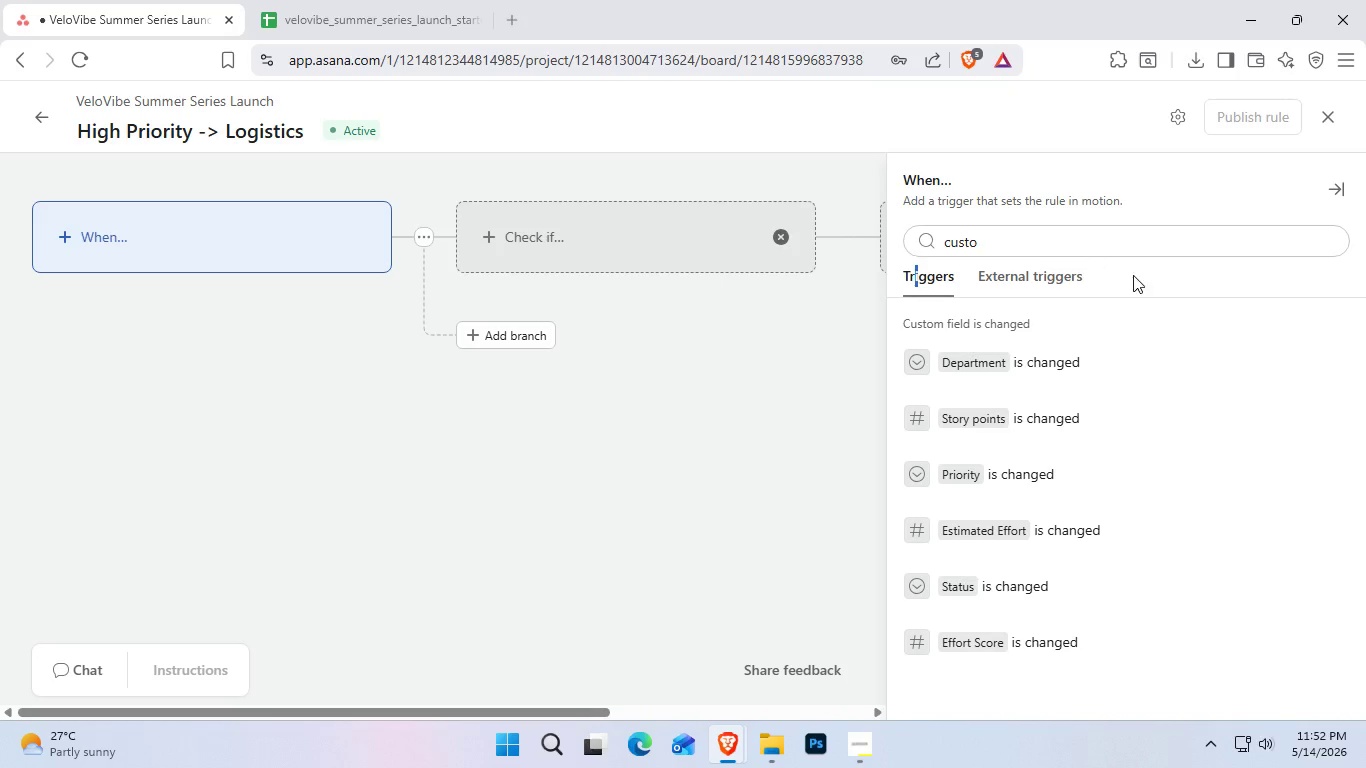 
left_click([1186, 286])
 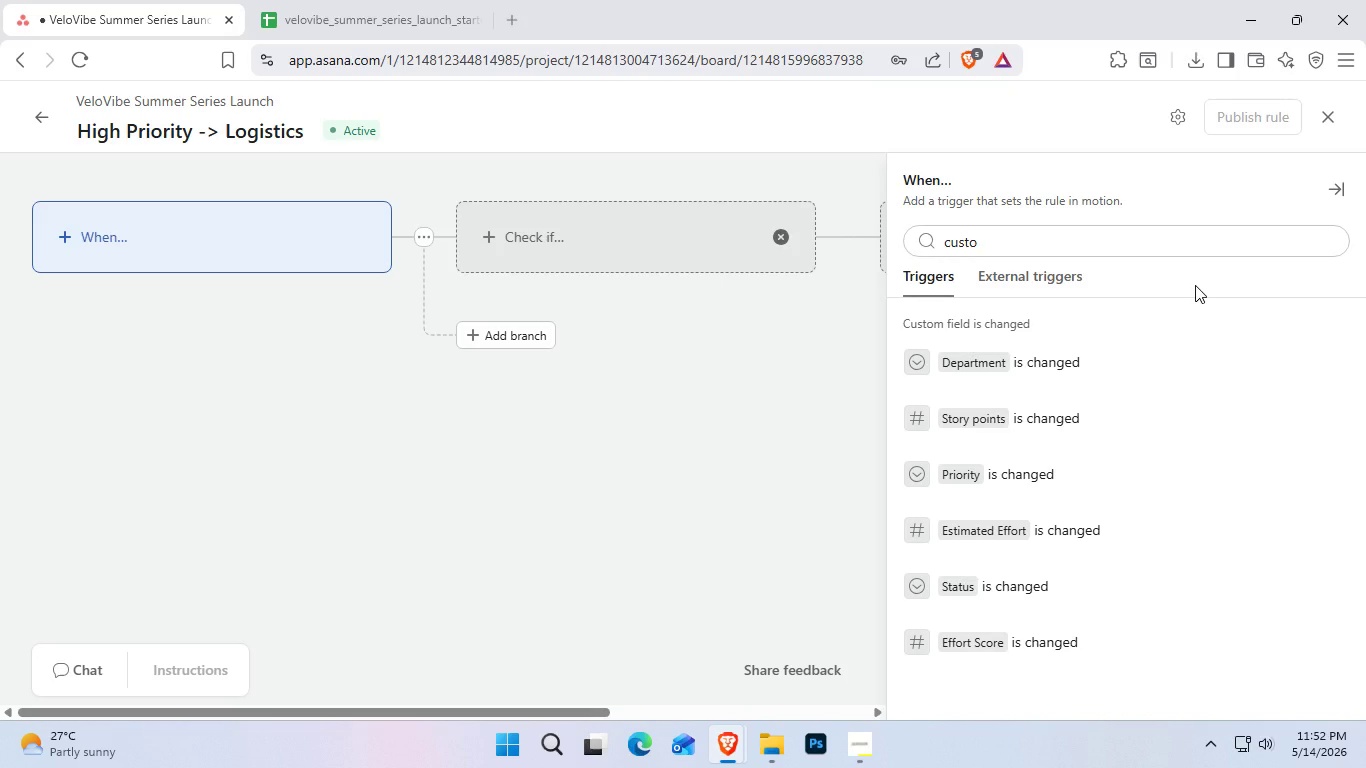 
wait(7.66)
 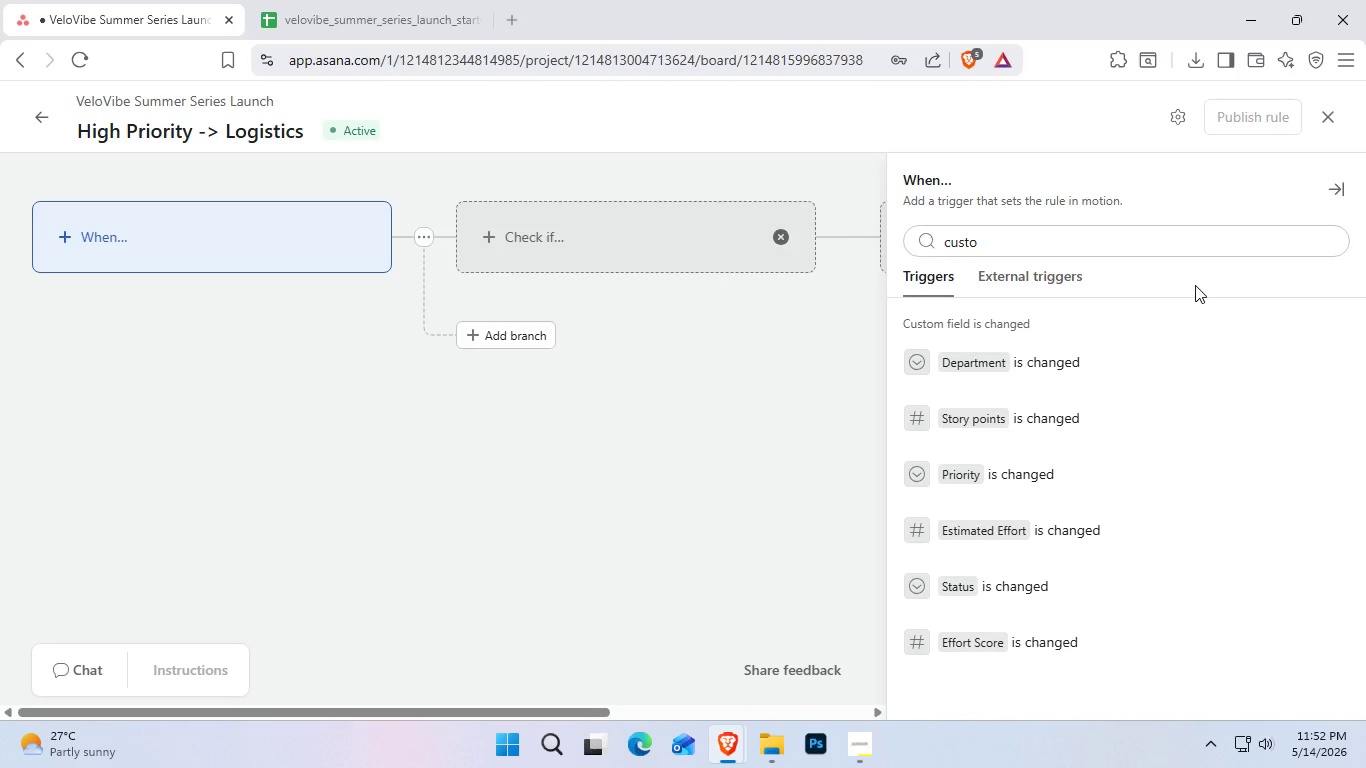 
left_click([1036, 490])
 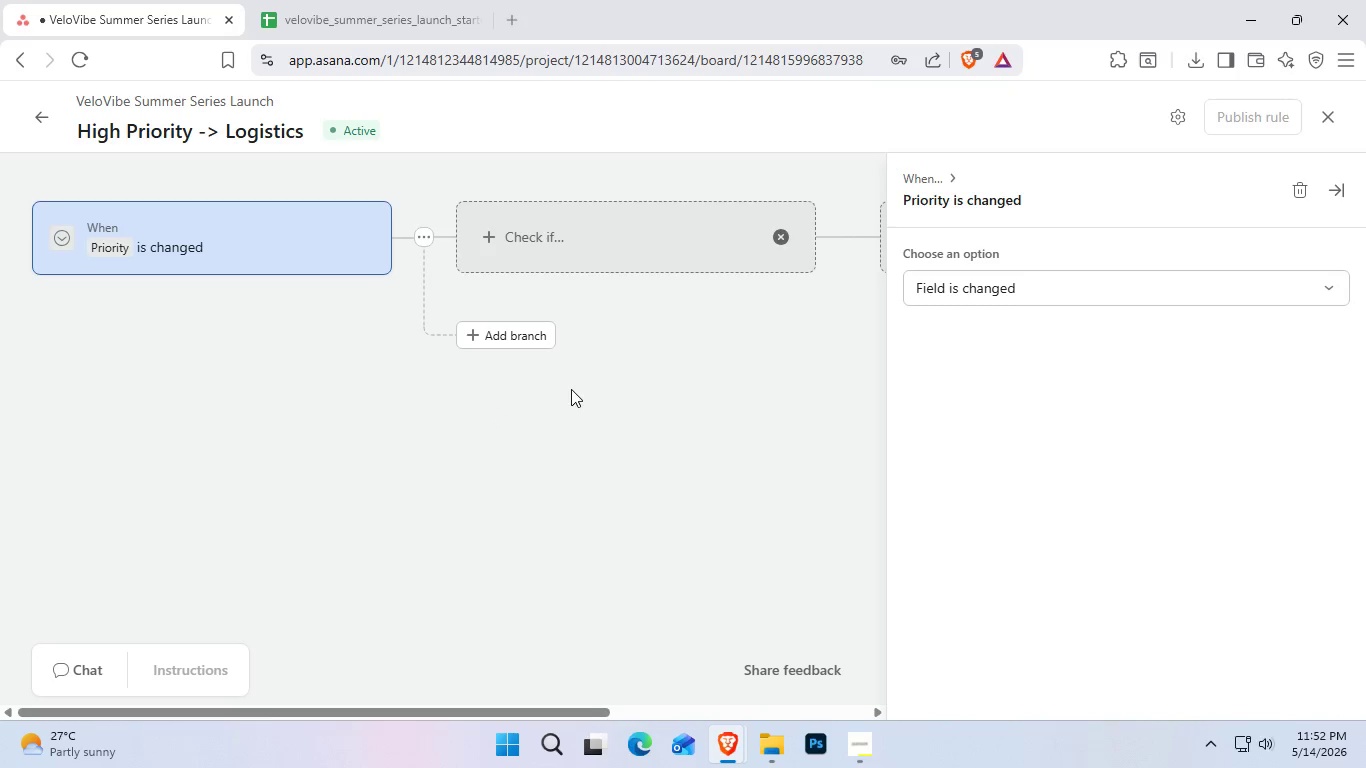 
wait(23.19)
 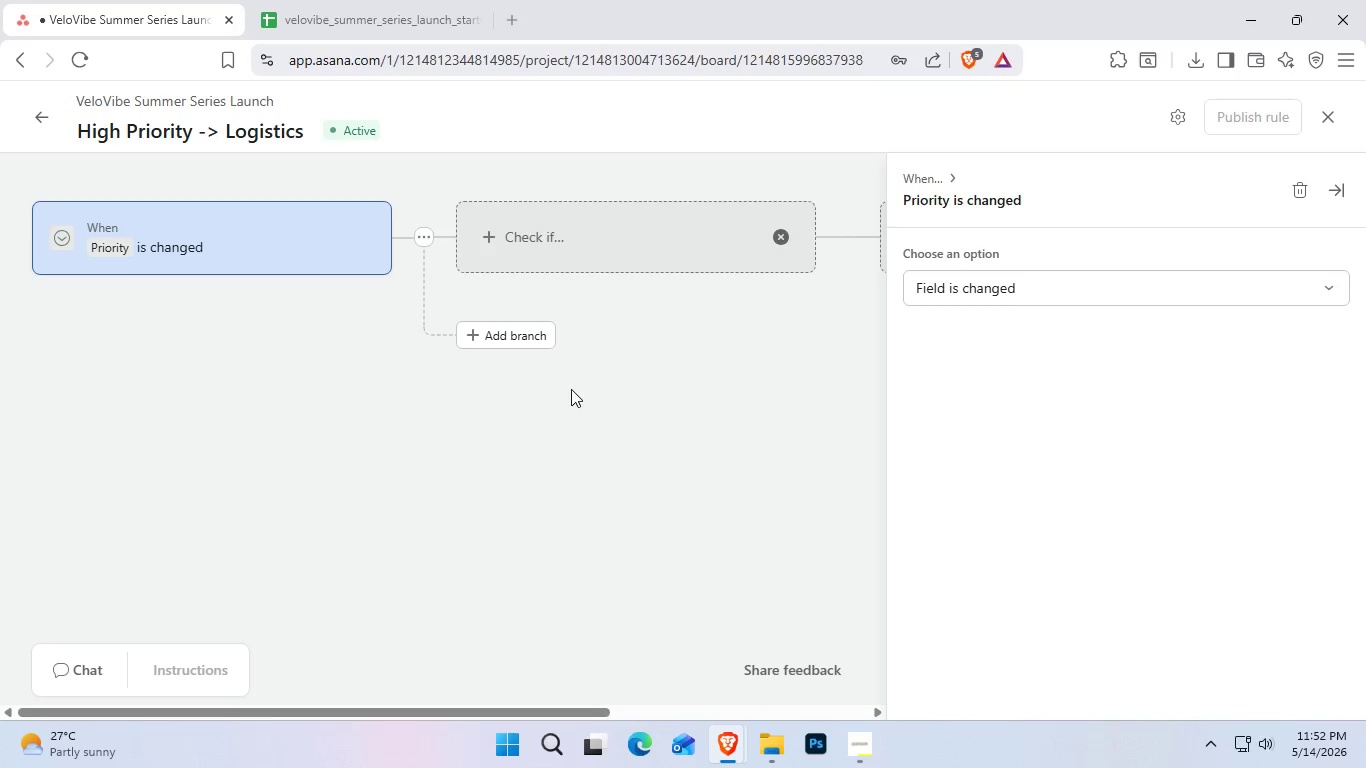 
left_click([1115, 290])
 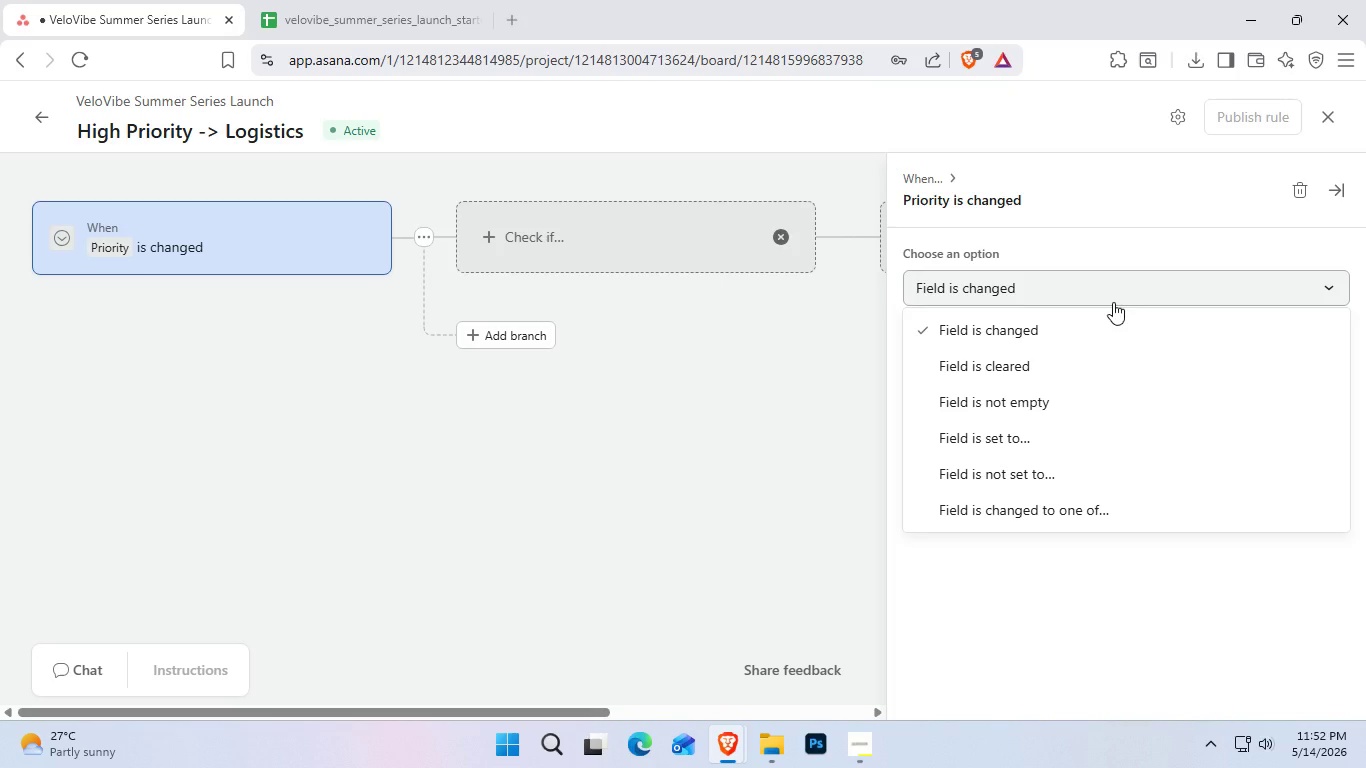 
wait(18.92)
 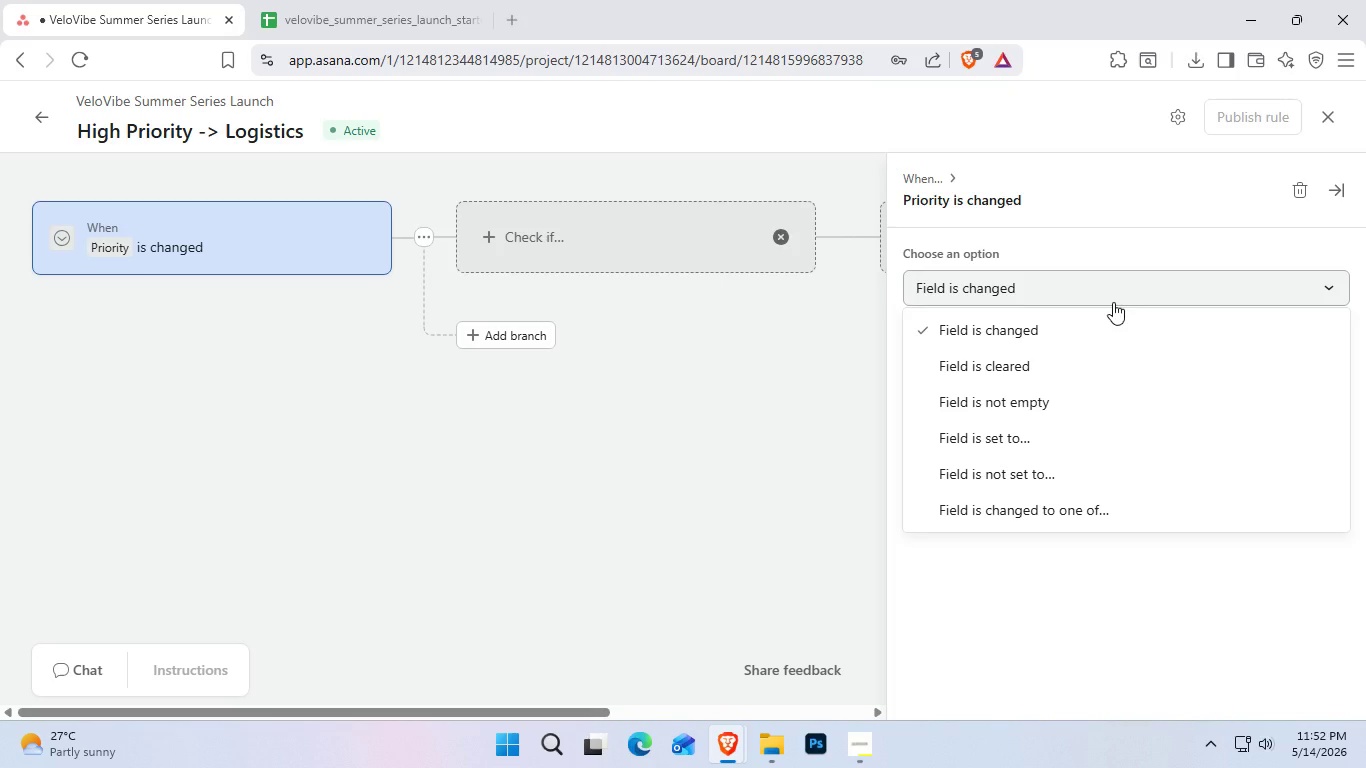 
left_click([1114, 300])
 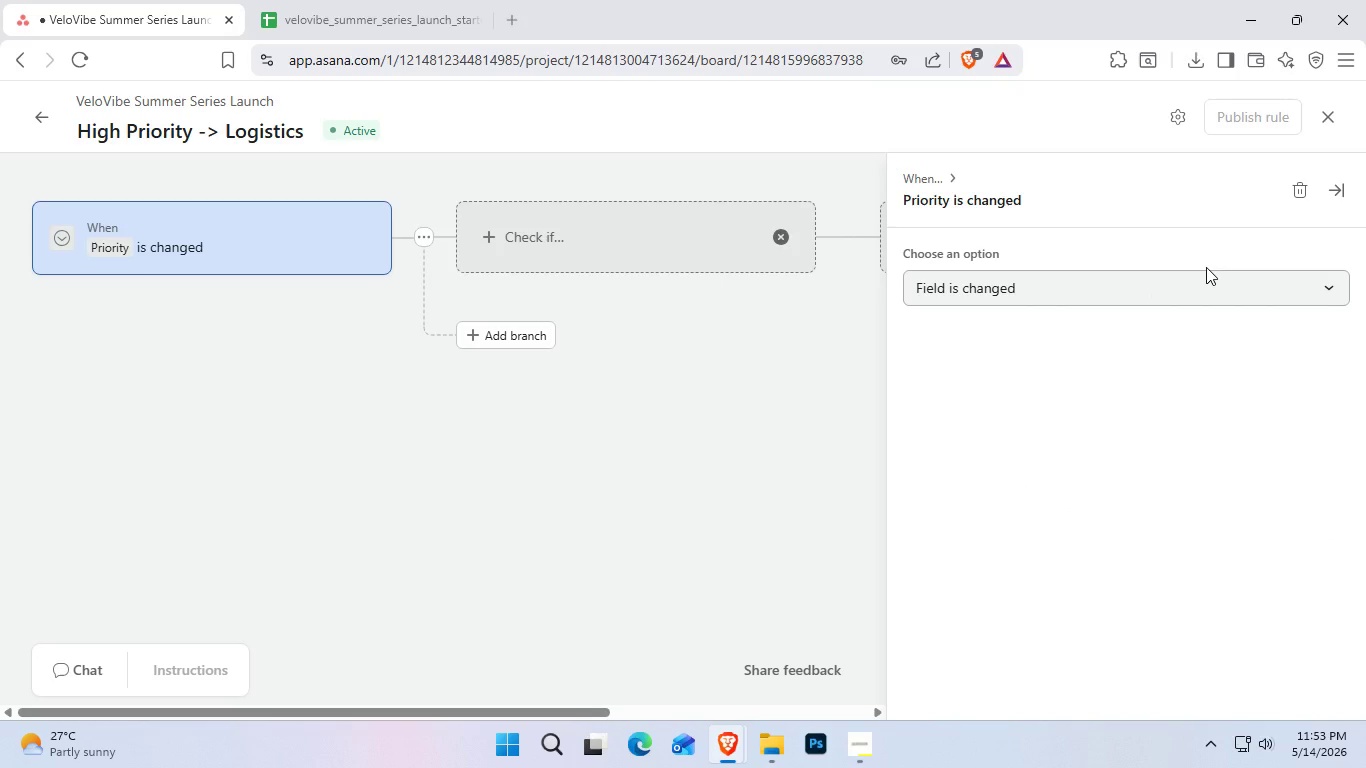 
mouse_move([1298, 233])
 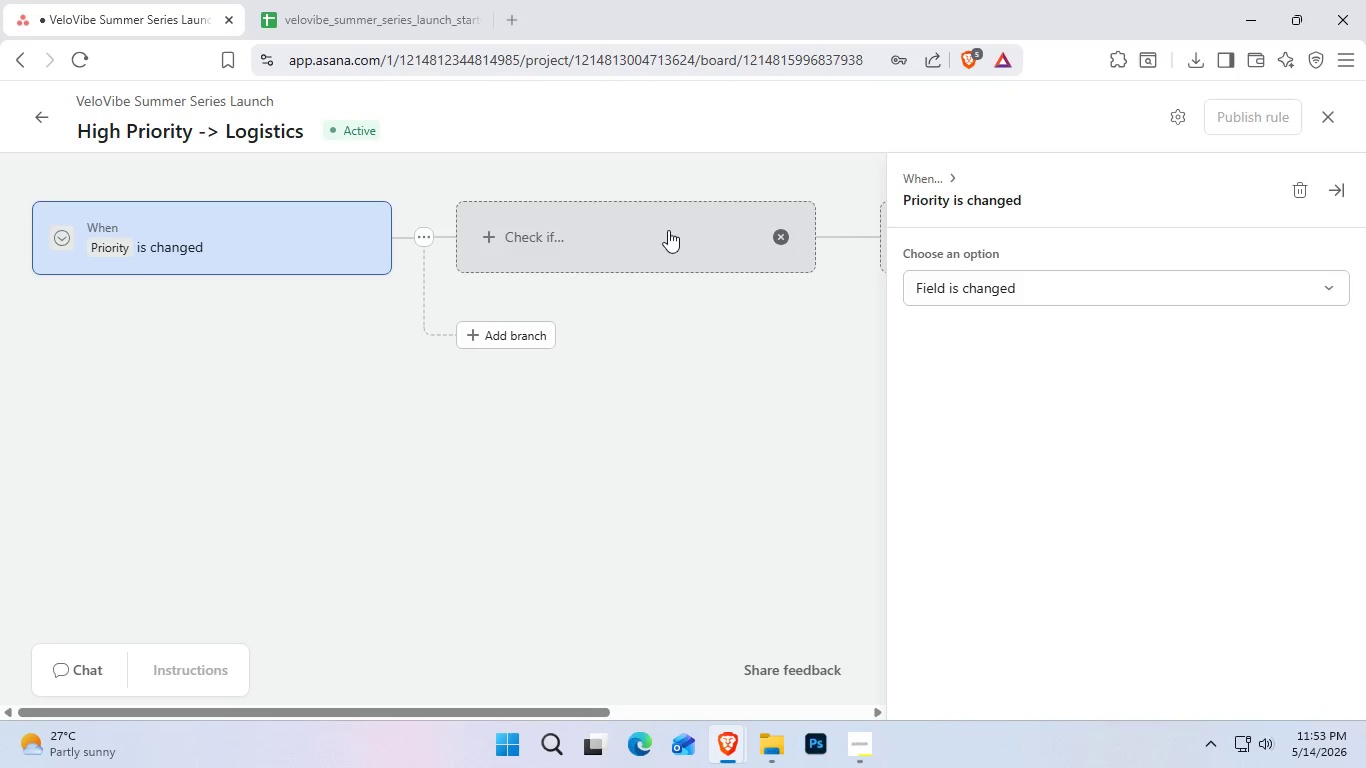 
left_click([668, 230])
 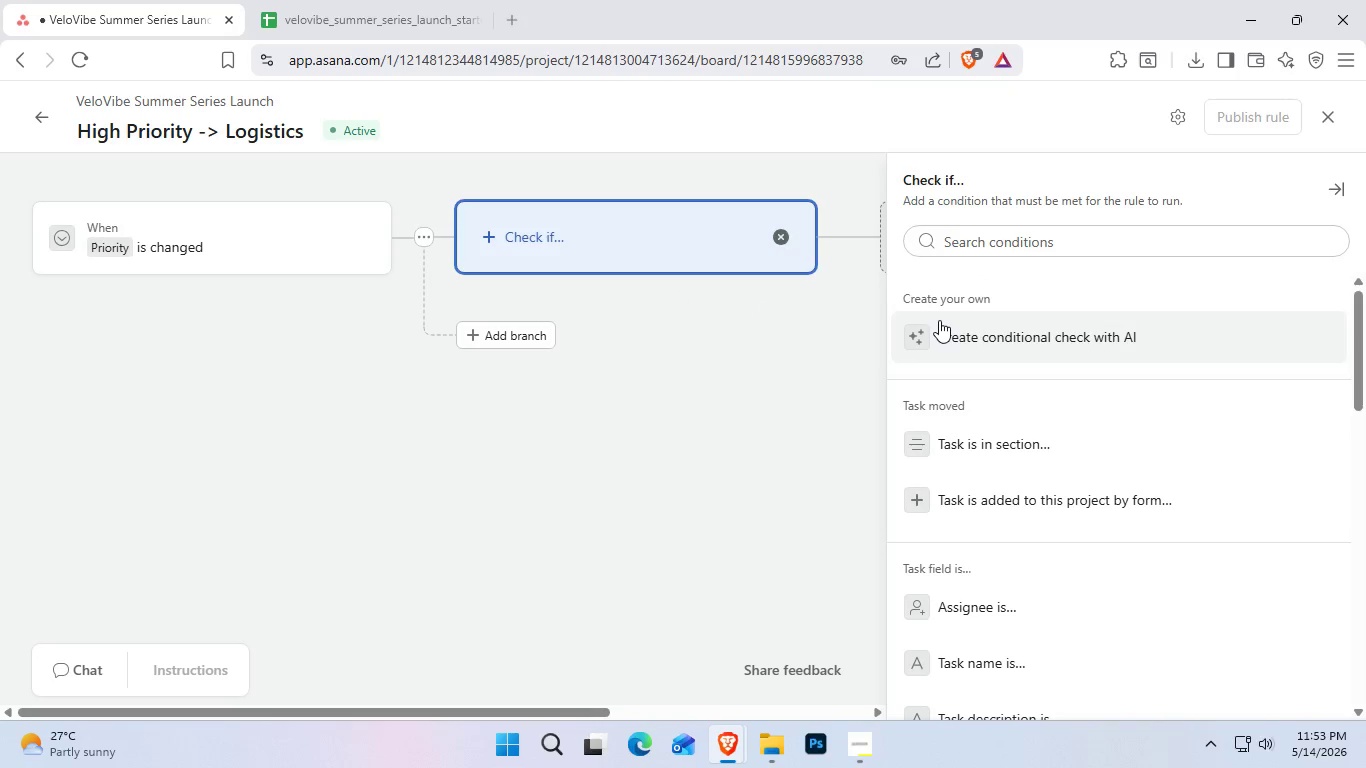 
wait(6.48)
 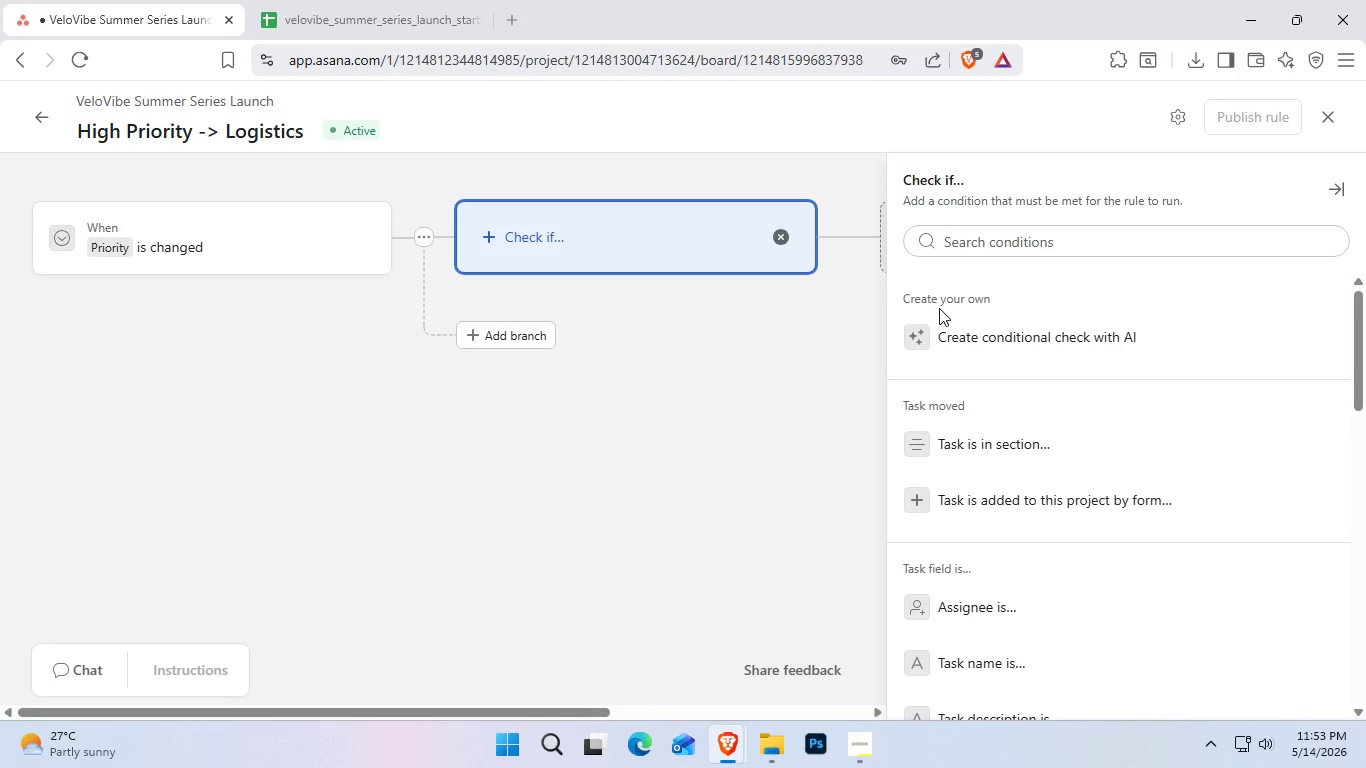 
left_click([827, 367])
 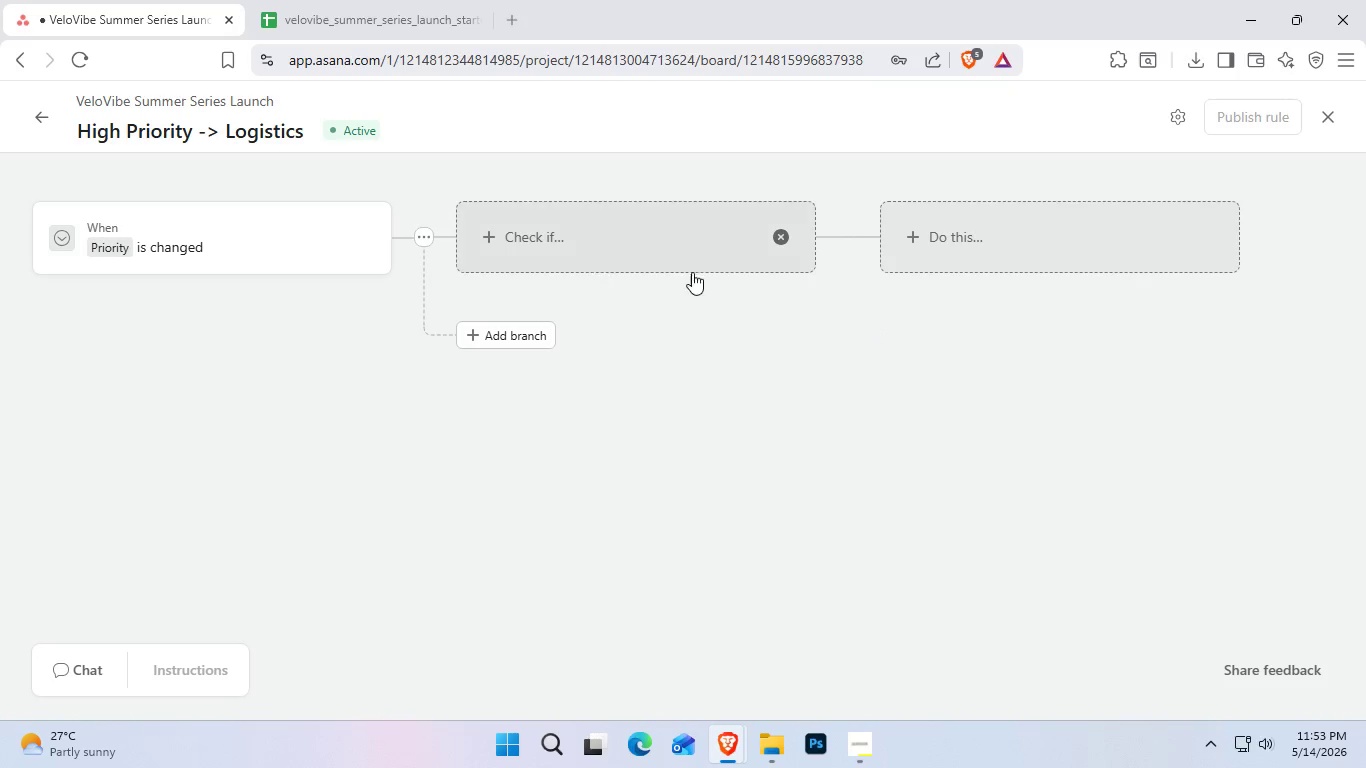 
left_click([660, 267])
 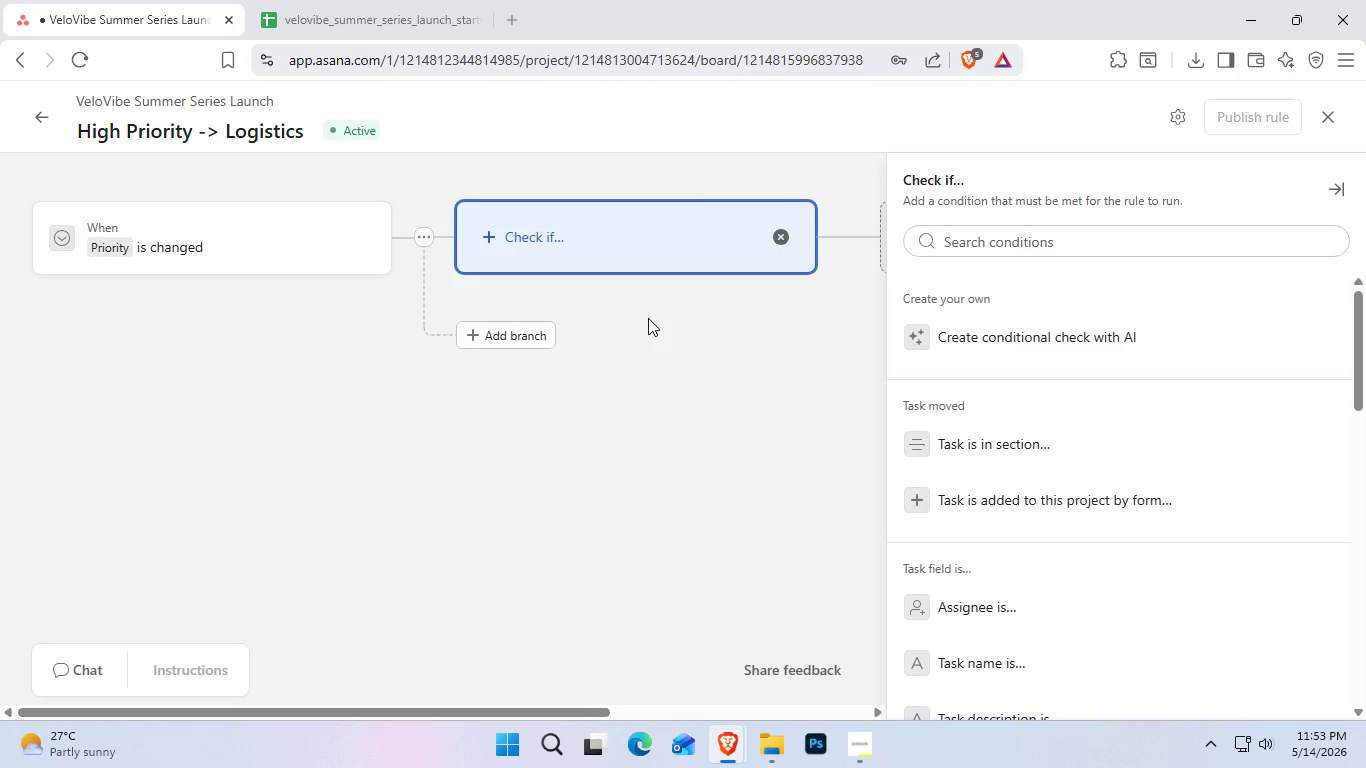 
wait(15.05)
 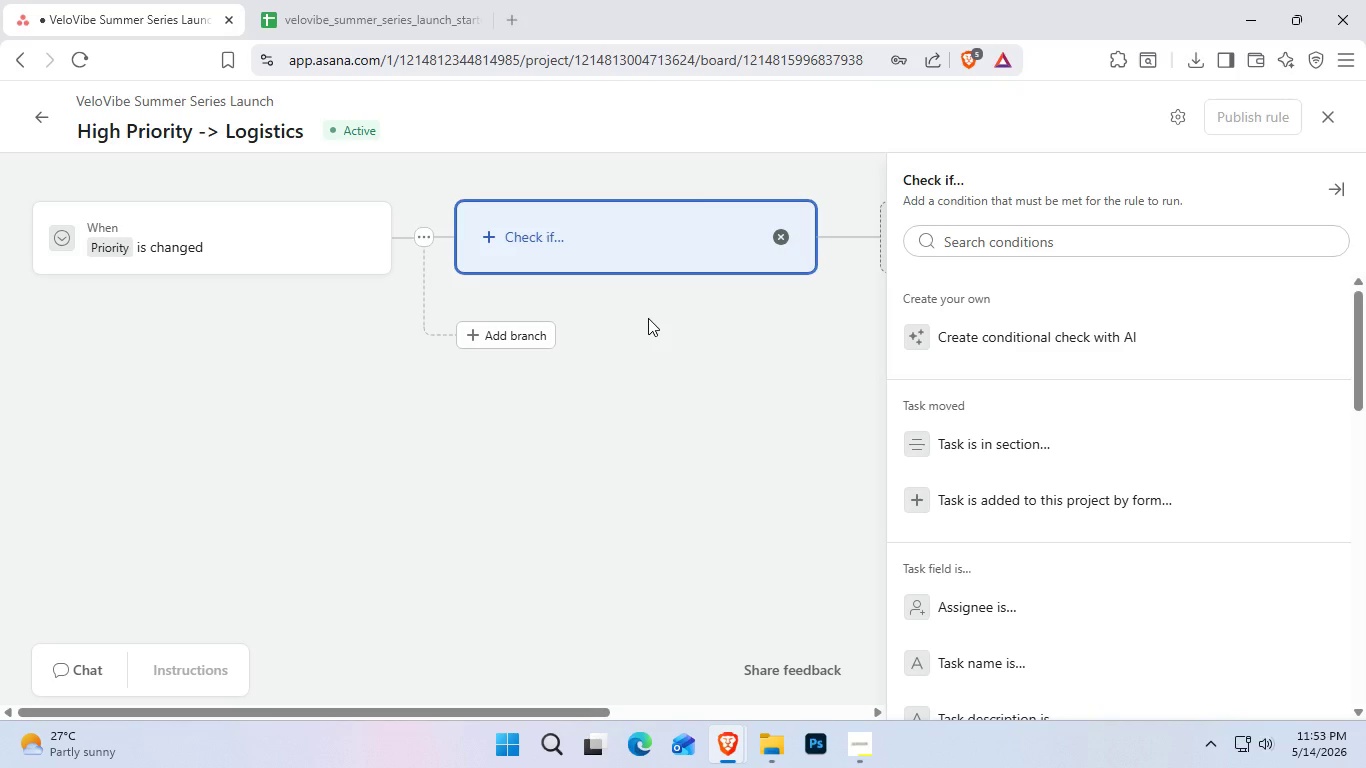 
type(ppr)
 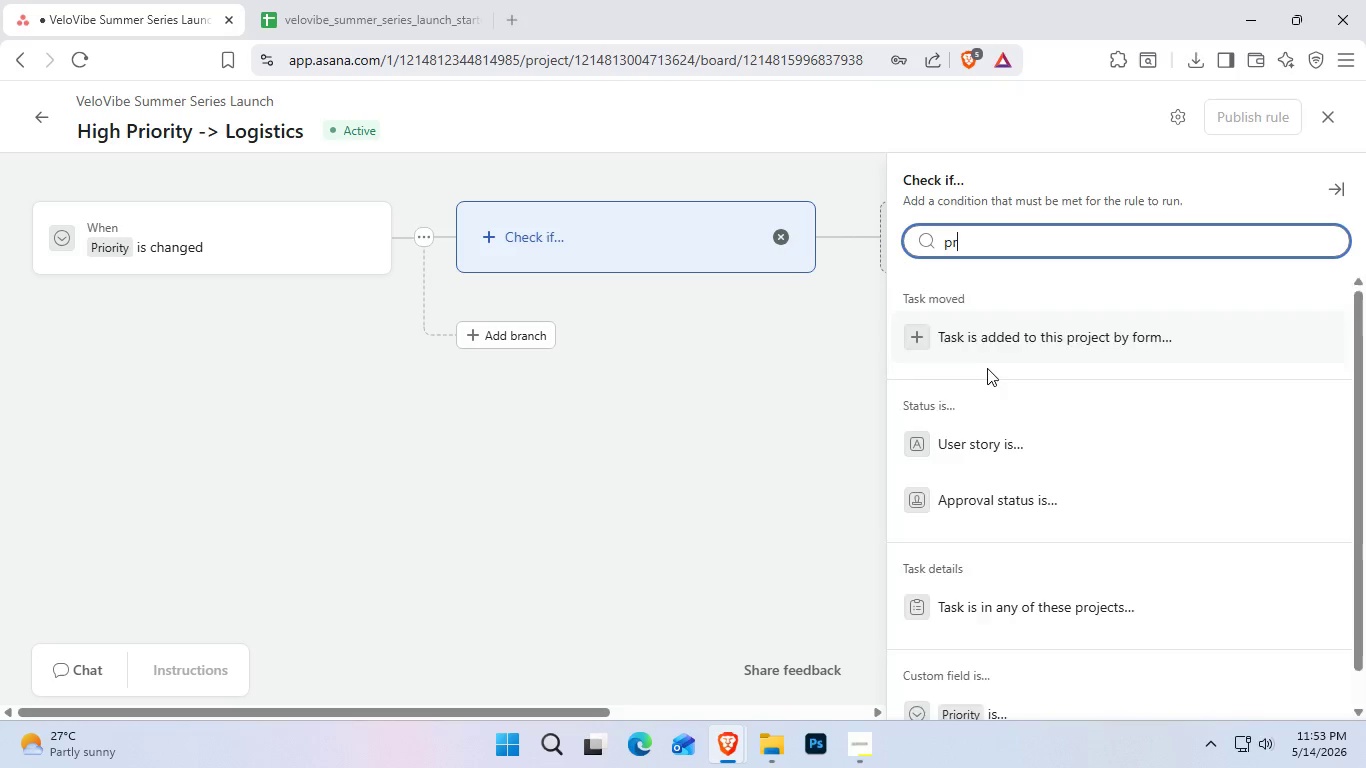 
key(I)
 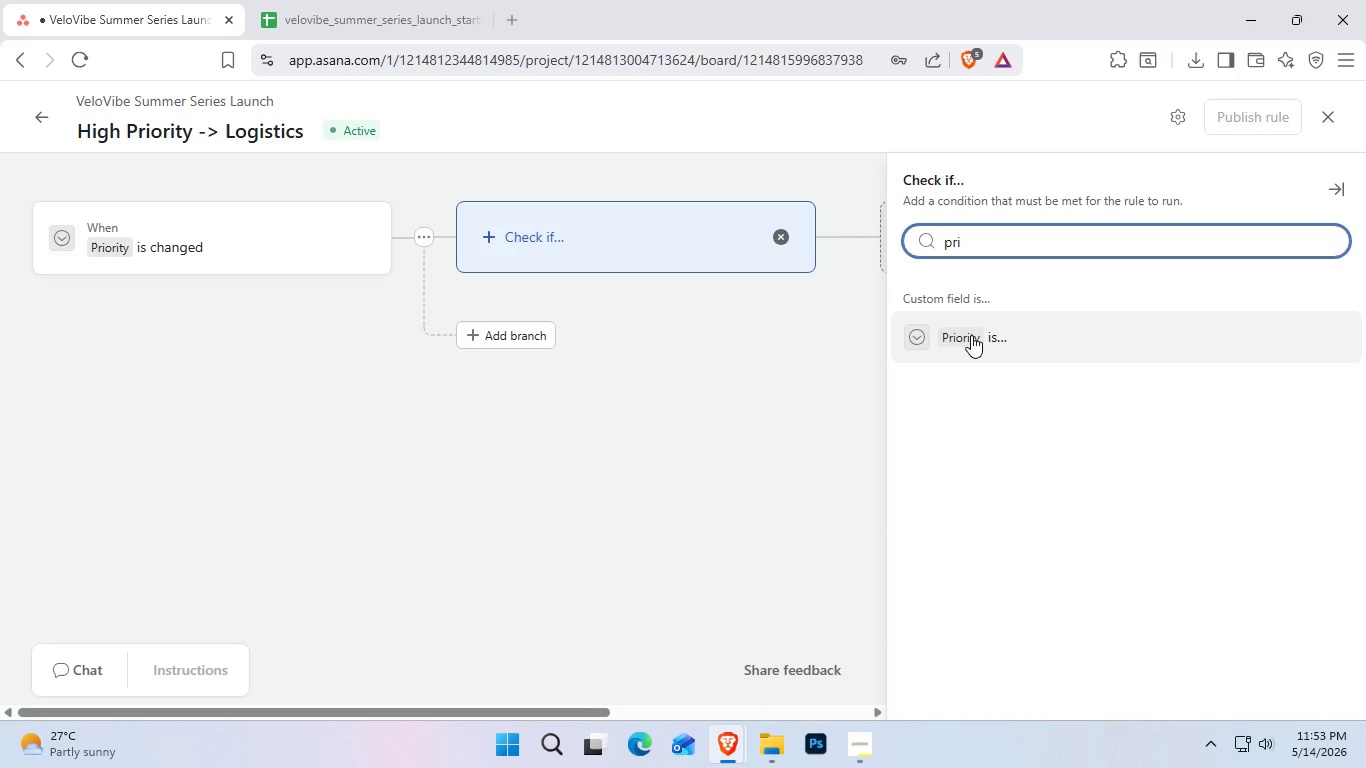 
wait(5.17)
 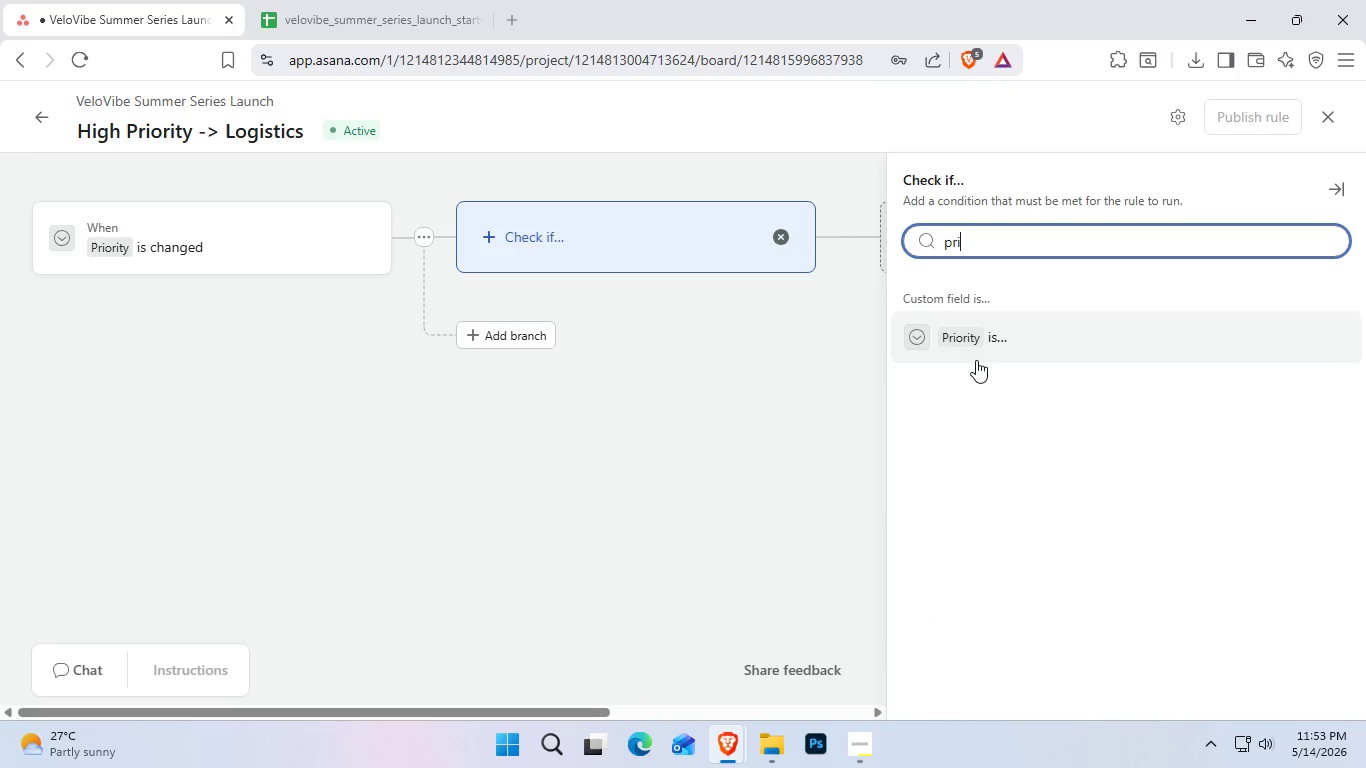 
left_click([971, 335])
 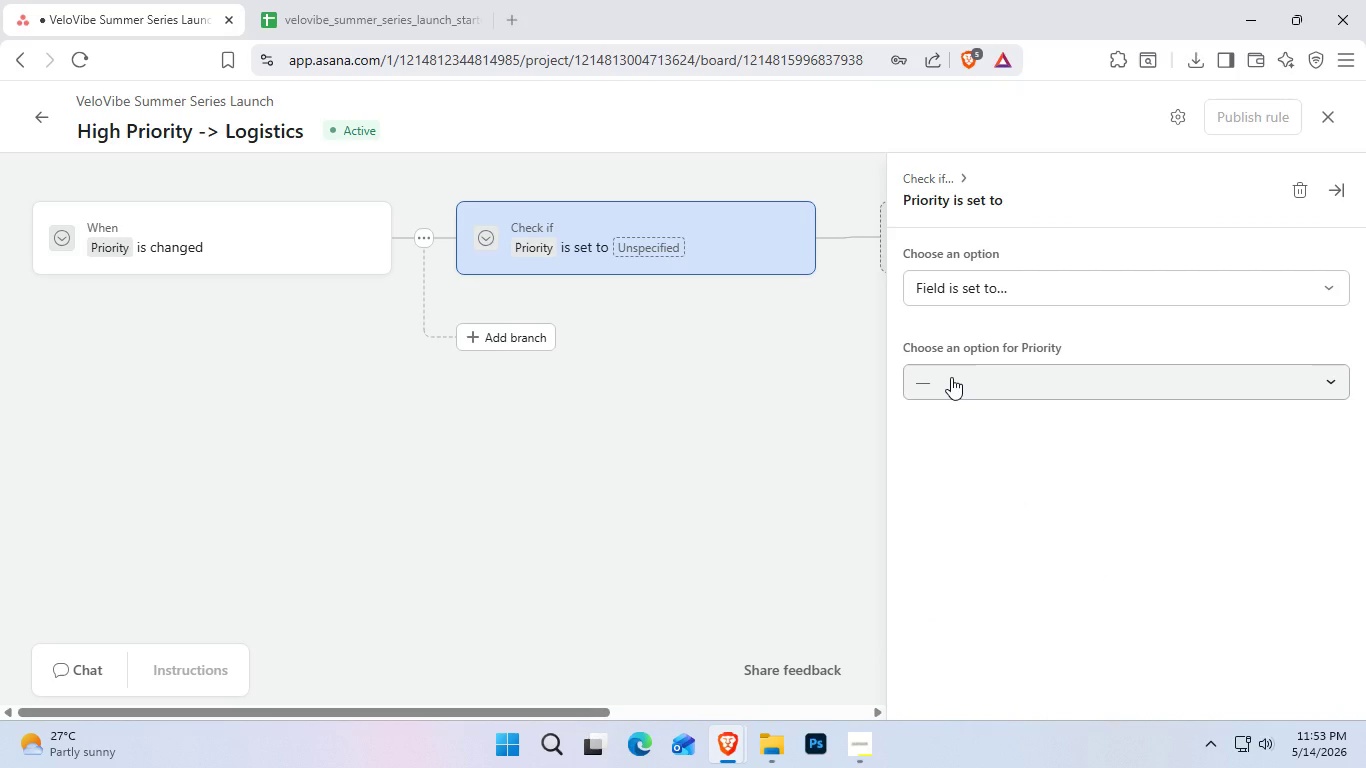 
left_click([951, 377])
 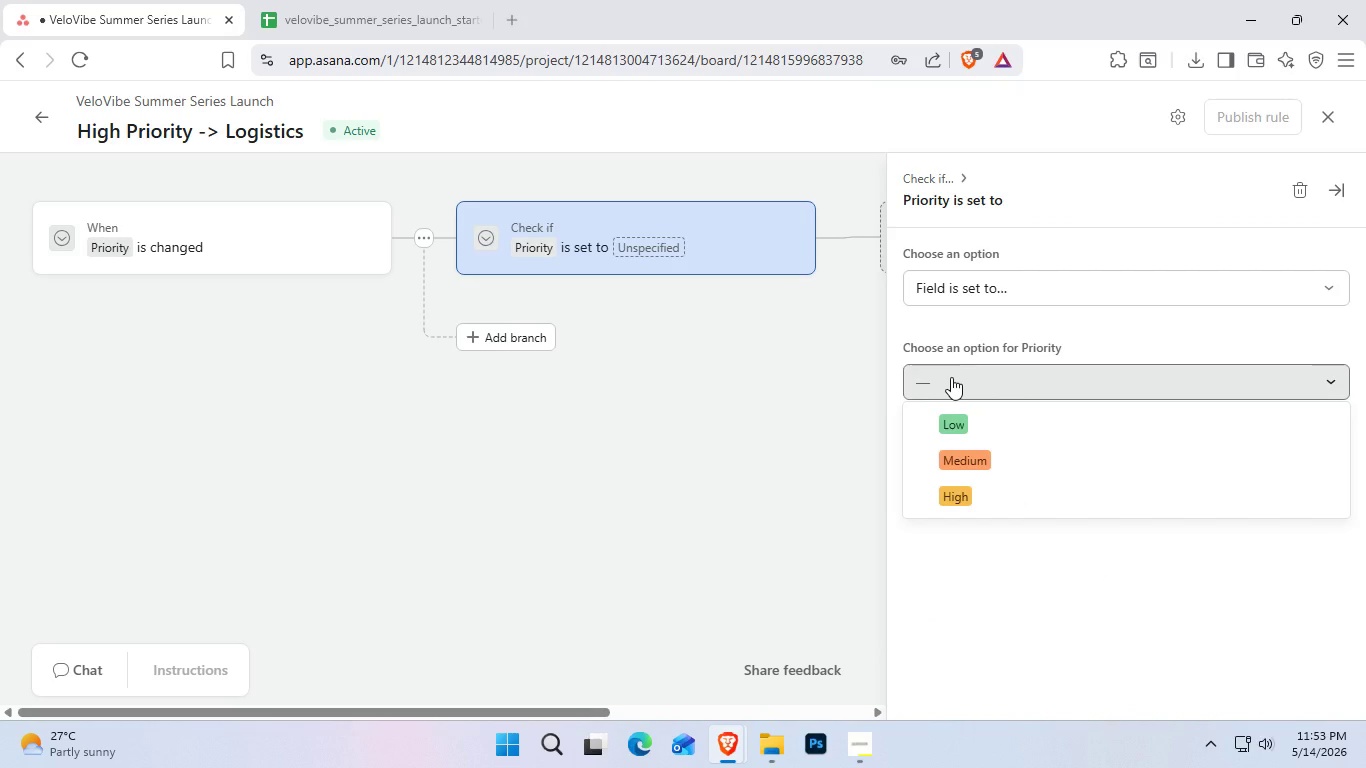 
wait(8.08)
 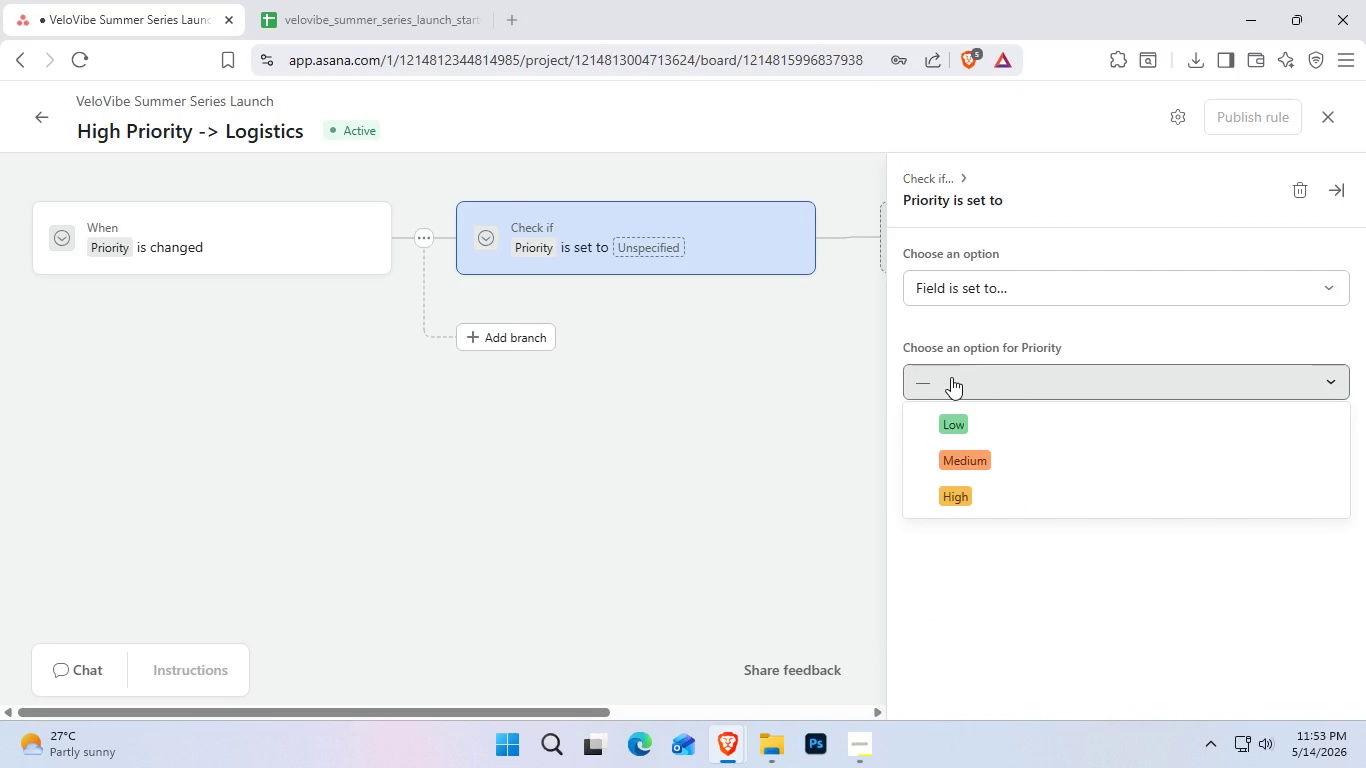 
left_click([1306, 201])
 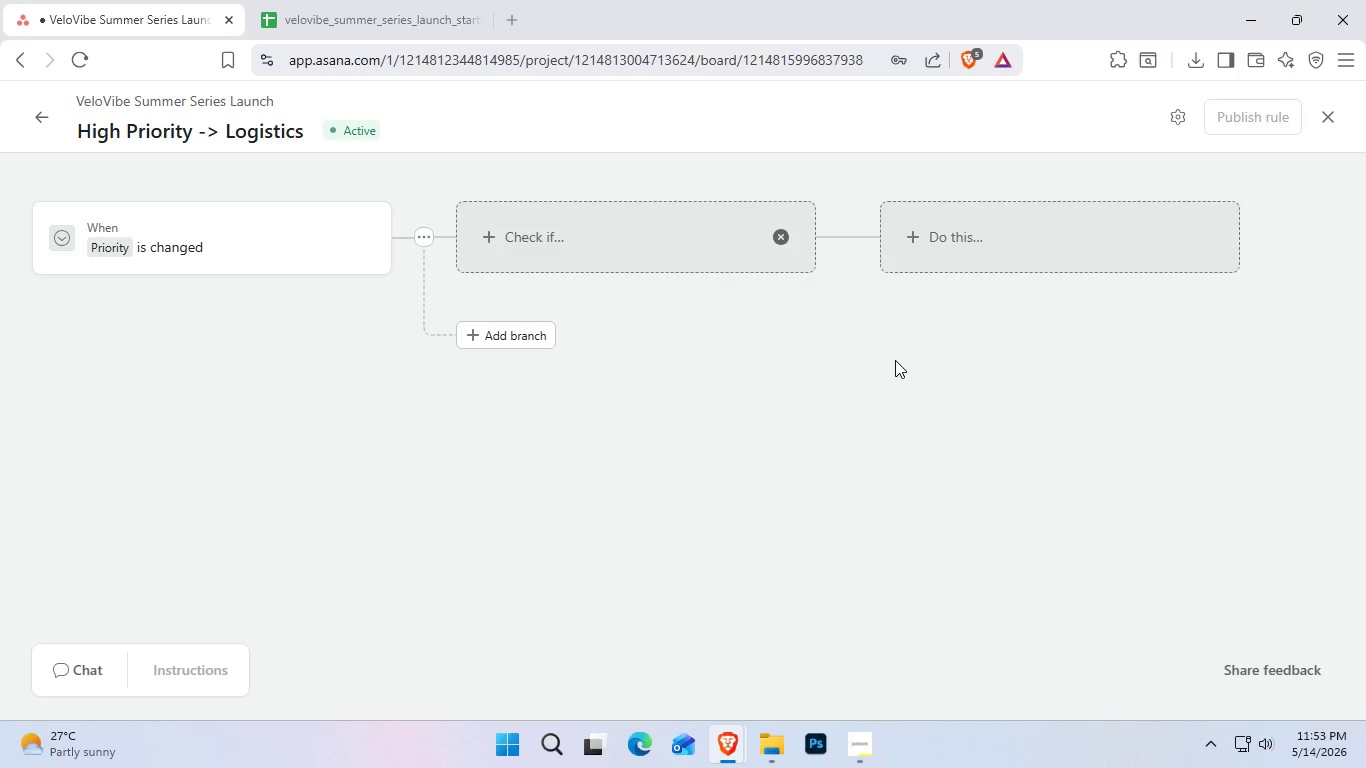 
wait(13.94)
 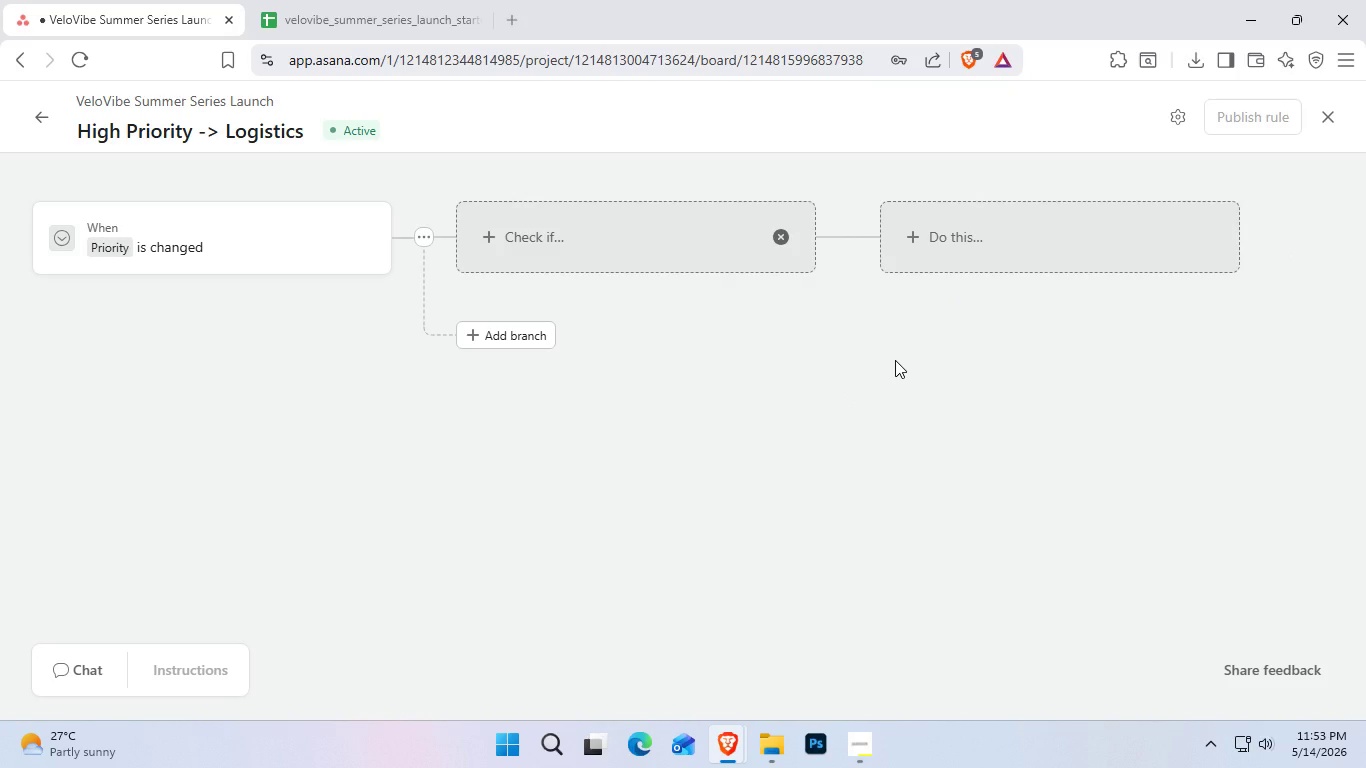 
scroll: coordinate [1012, 305], scroll_direction: down, amount: 2.0
 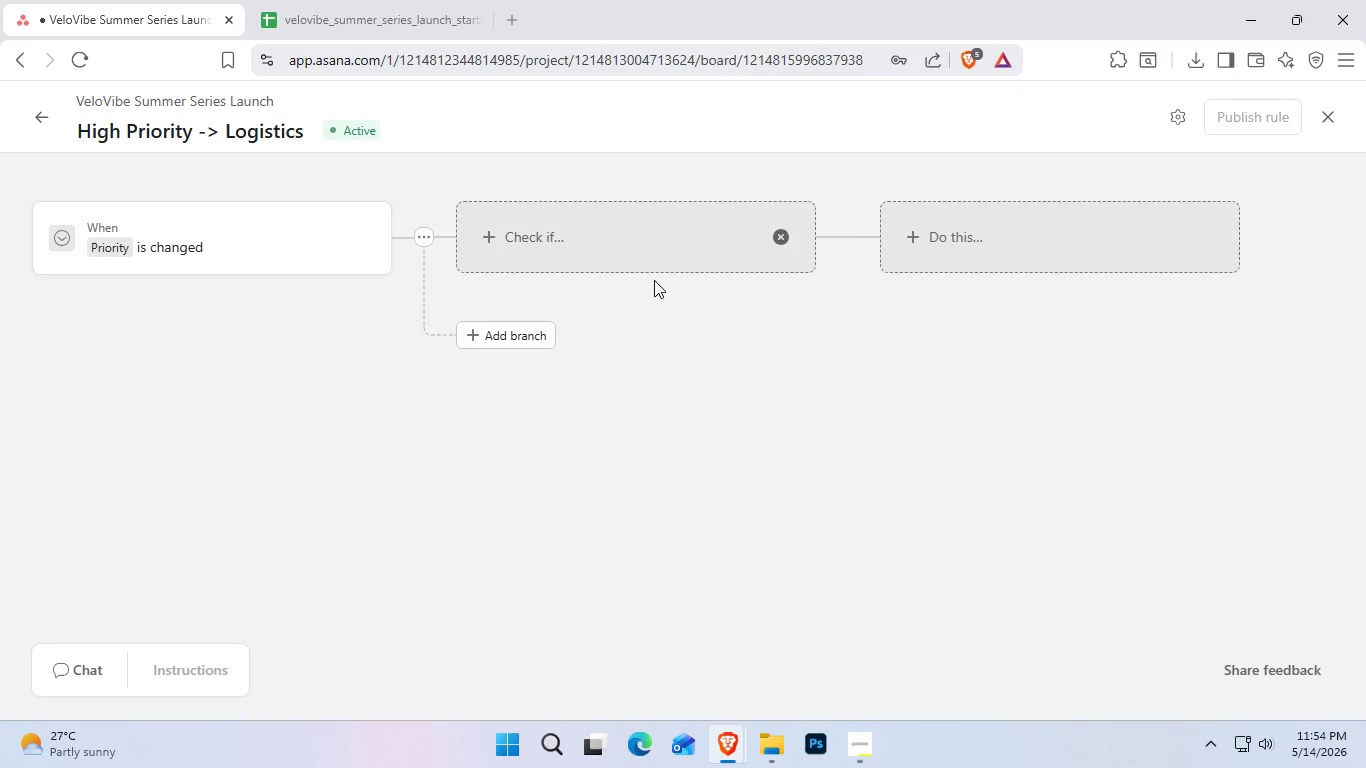 
wait(19.93)
 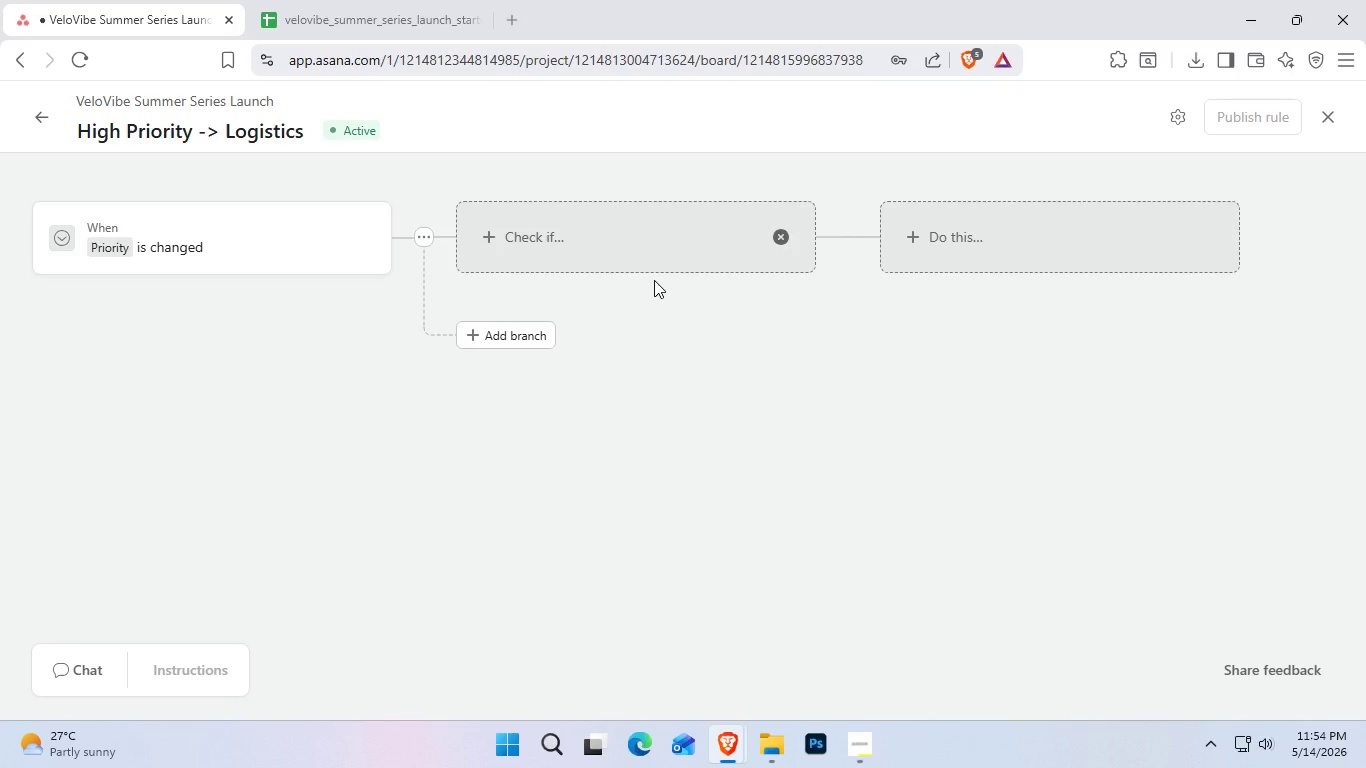 
scroll: coordinate [767, 322], scroll_direction: down, amount: 1.0
 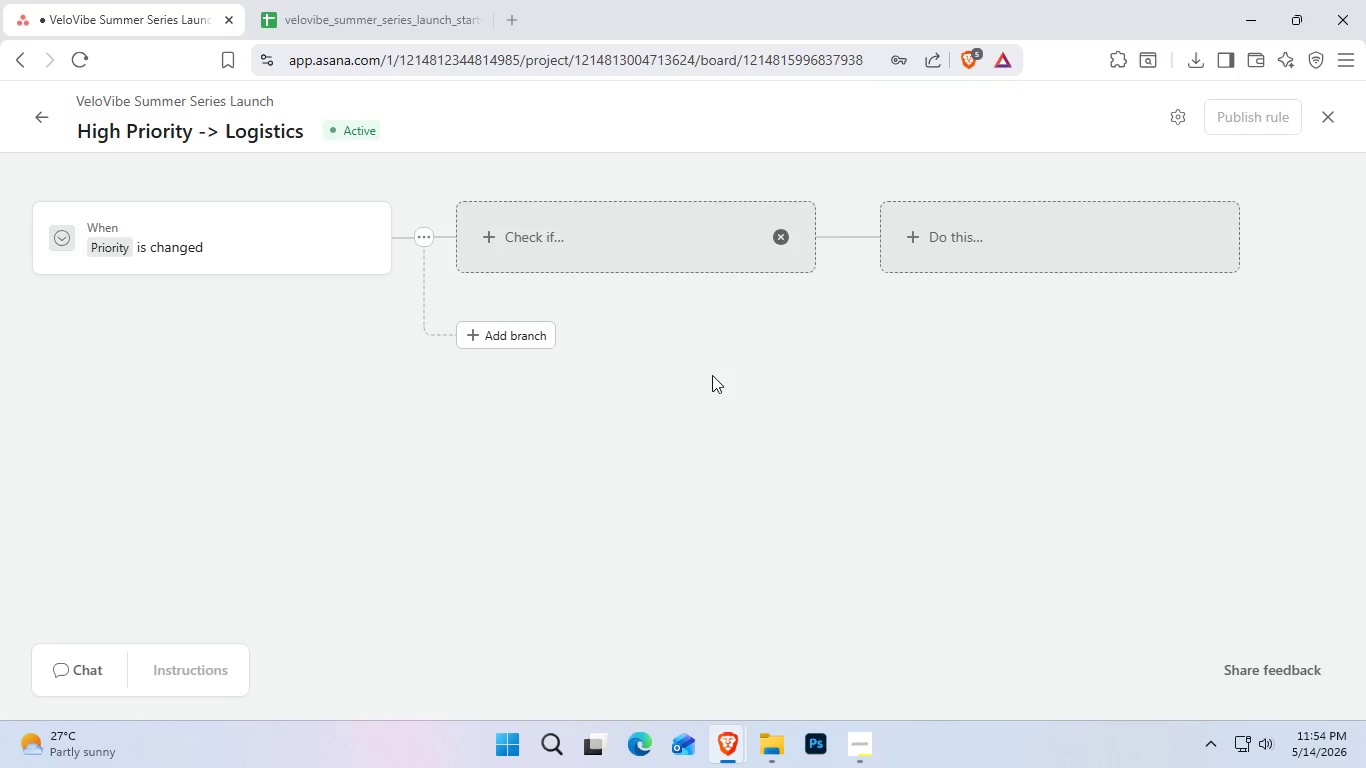 
left_click([915, 239])
 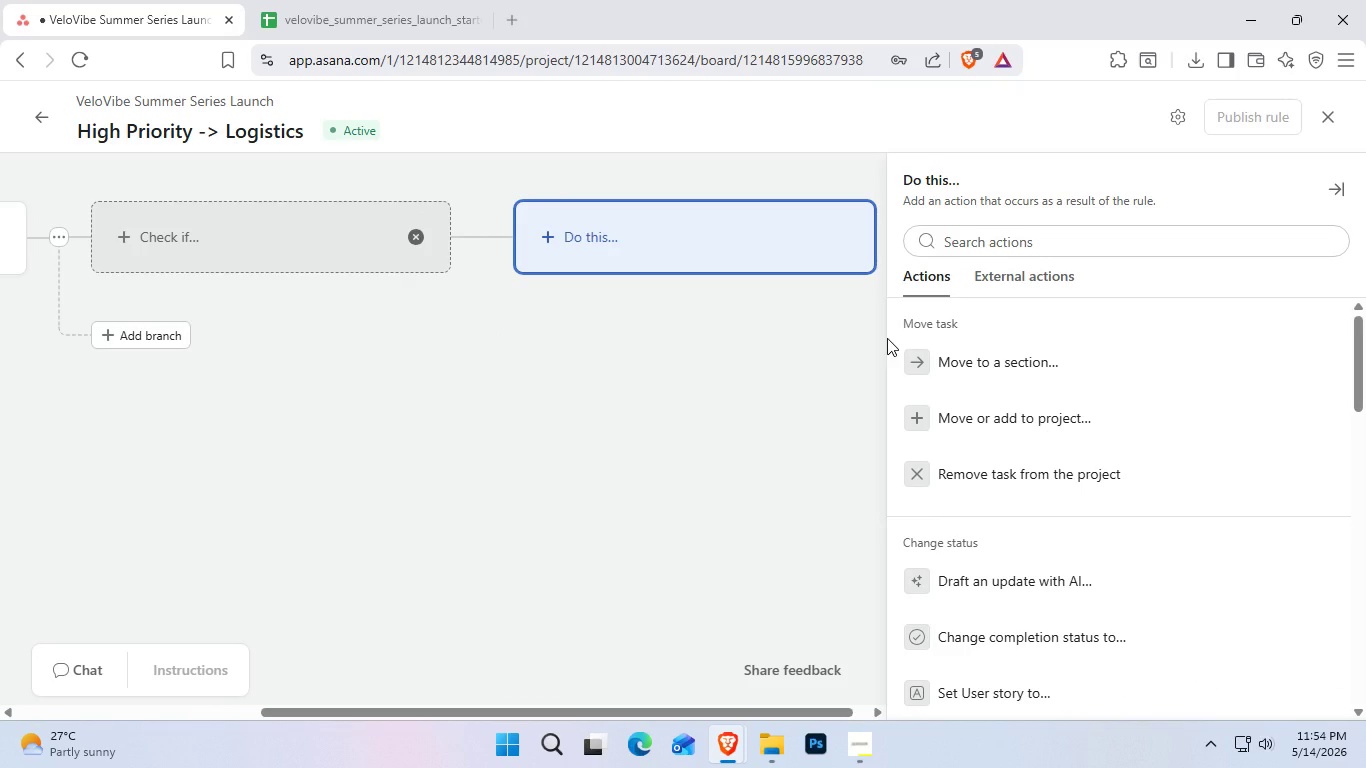 
wait(11.69)
 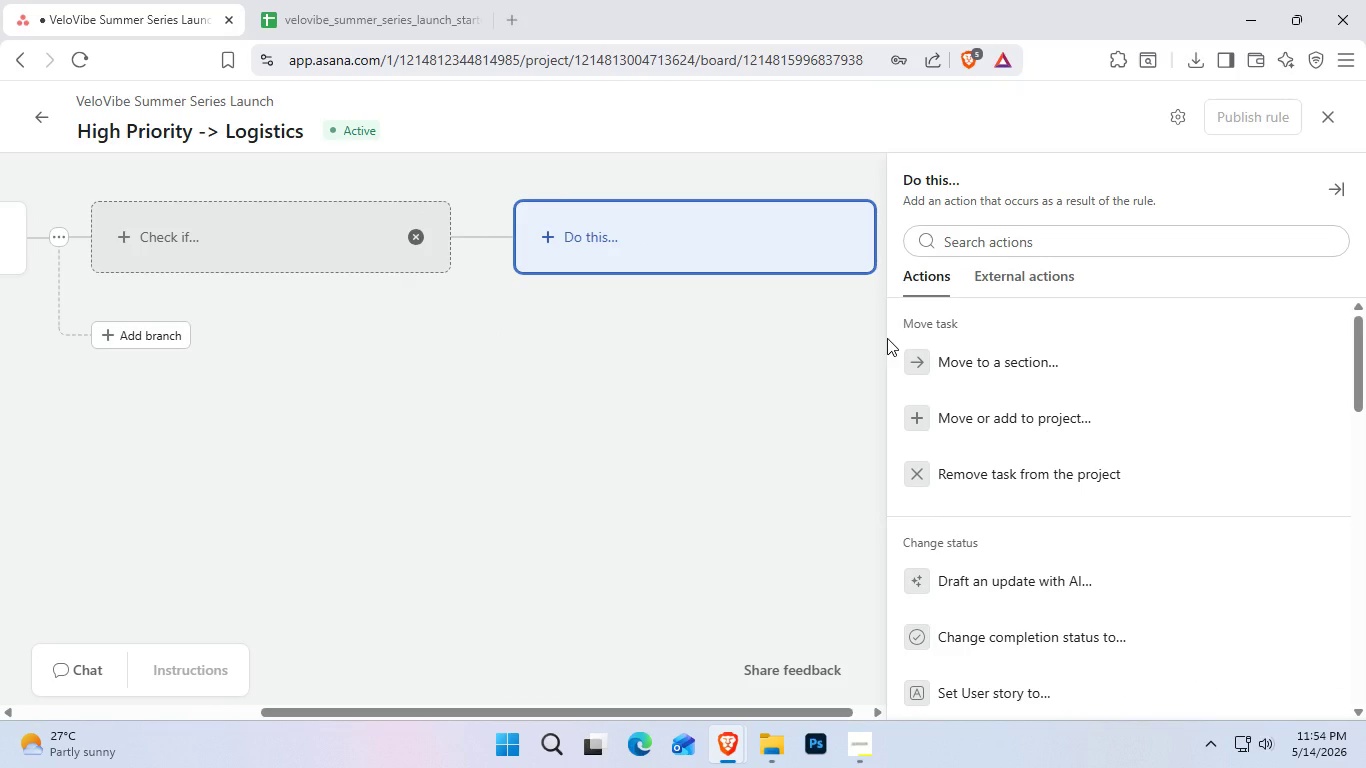 
mouse_move([819, 468])
 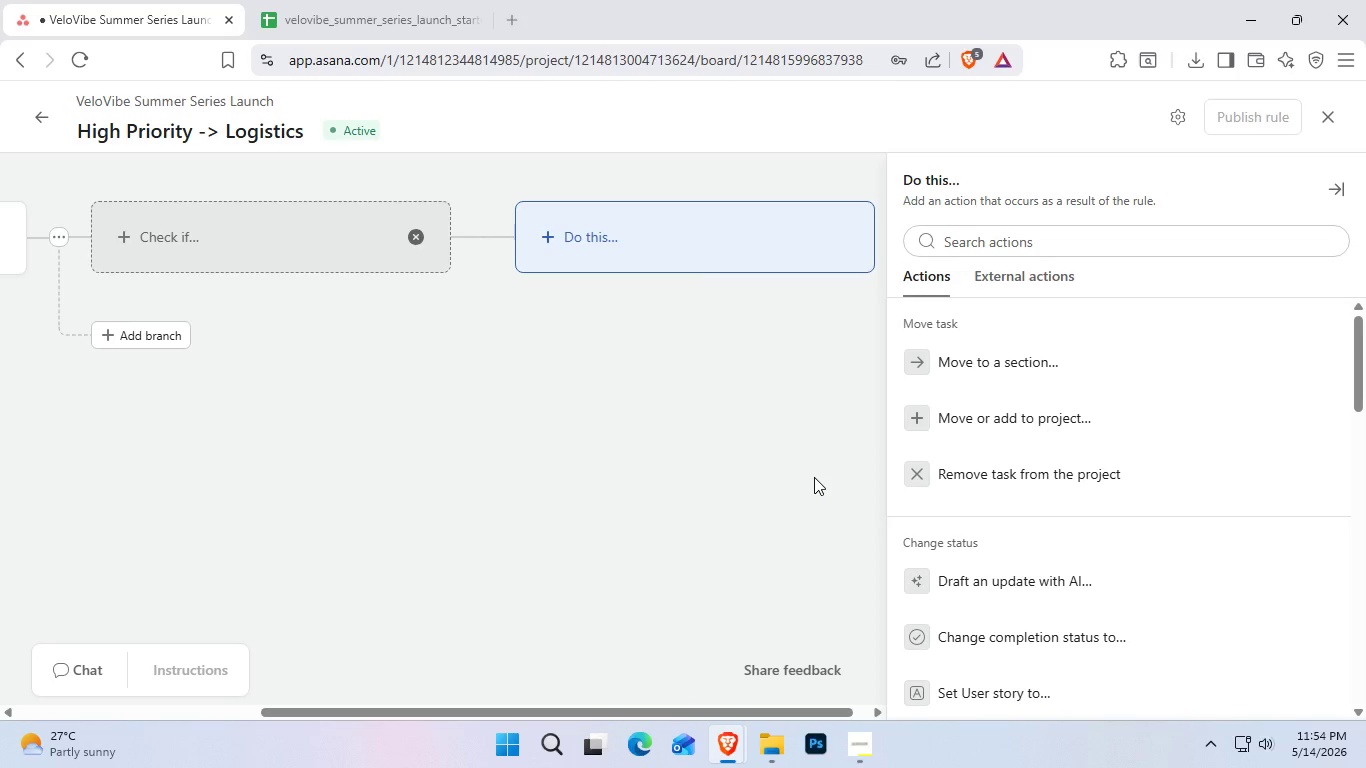 
right_click([814, 477])
 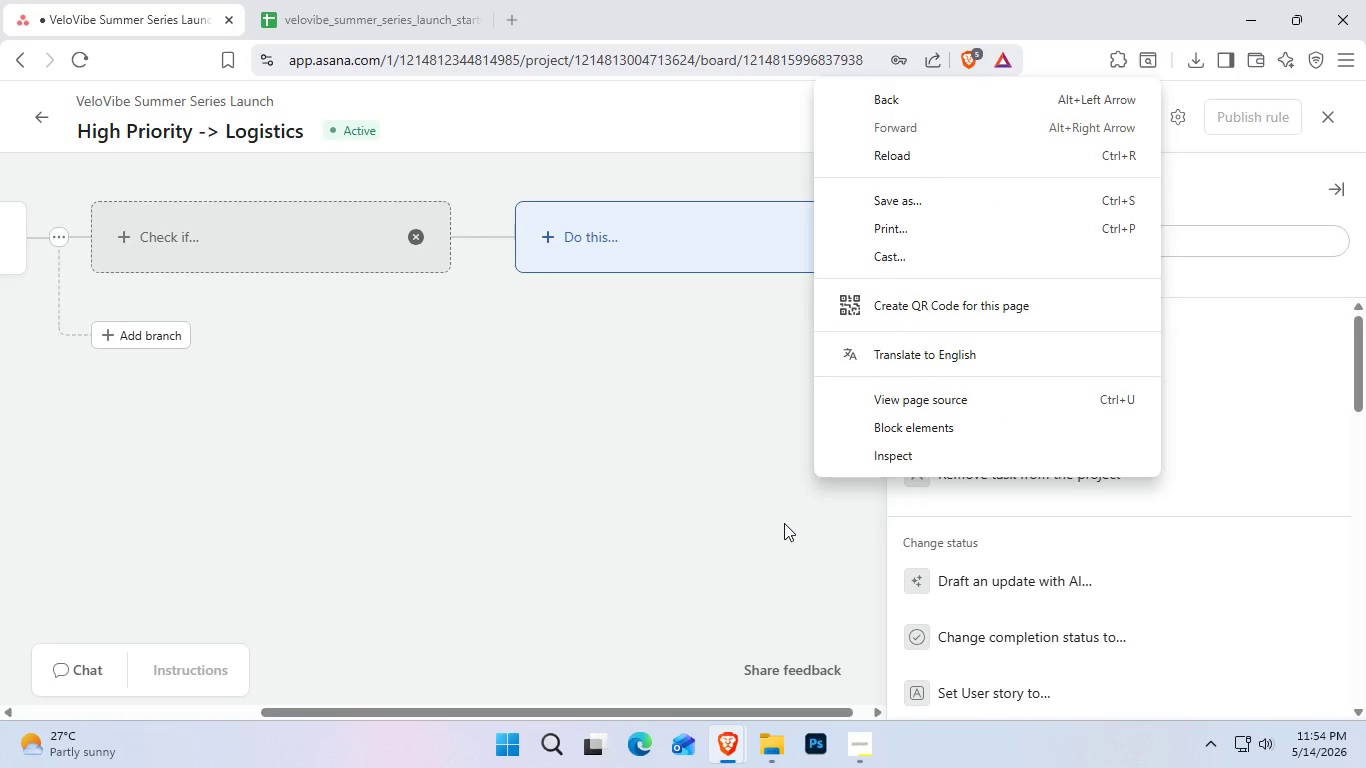 
left_click([784, 523])
 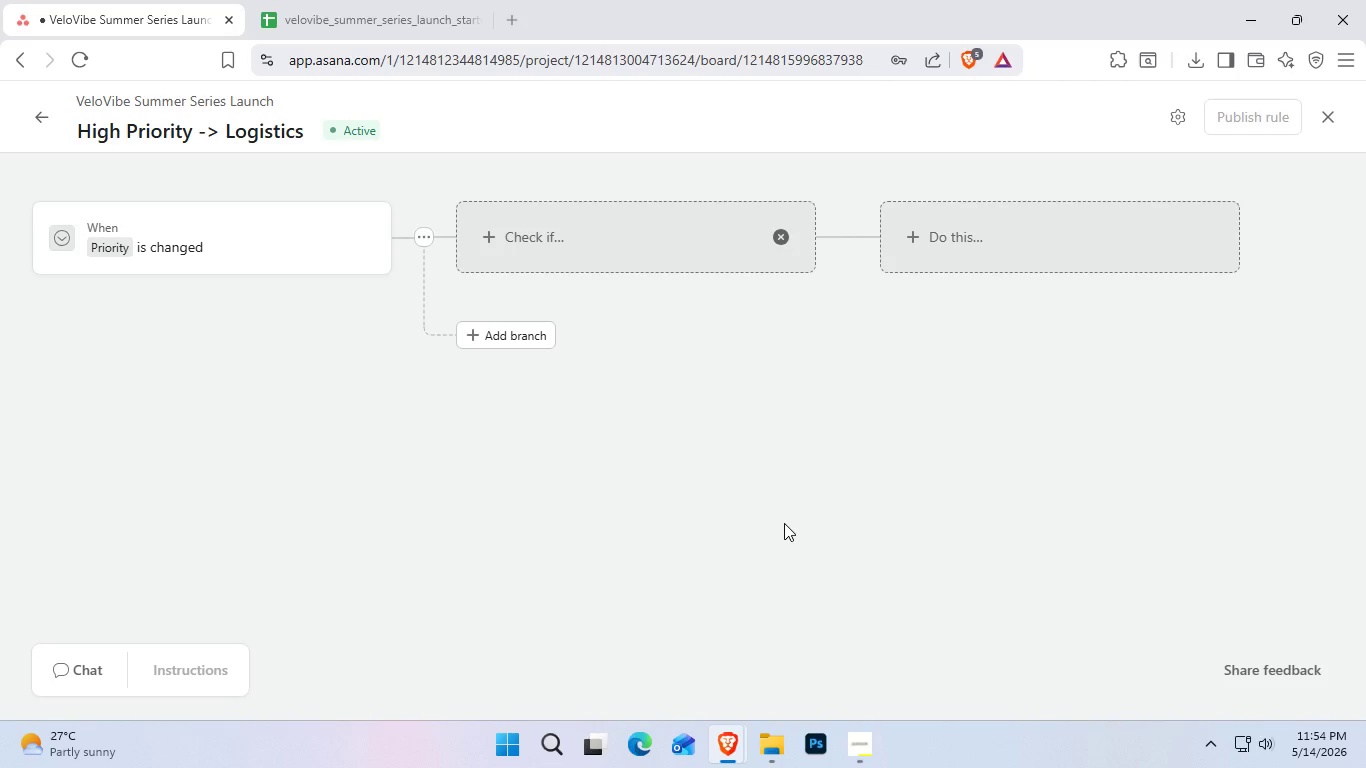 
right_click([784, 523])
 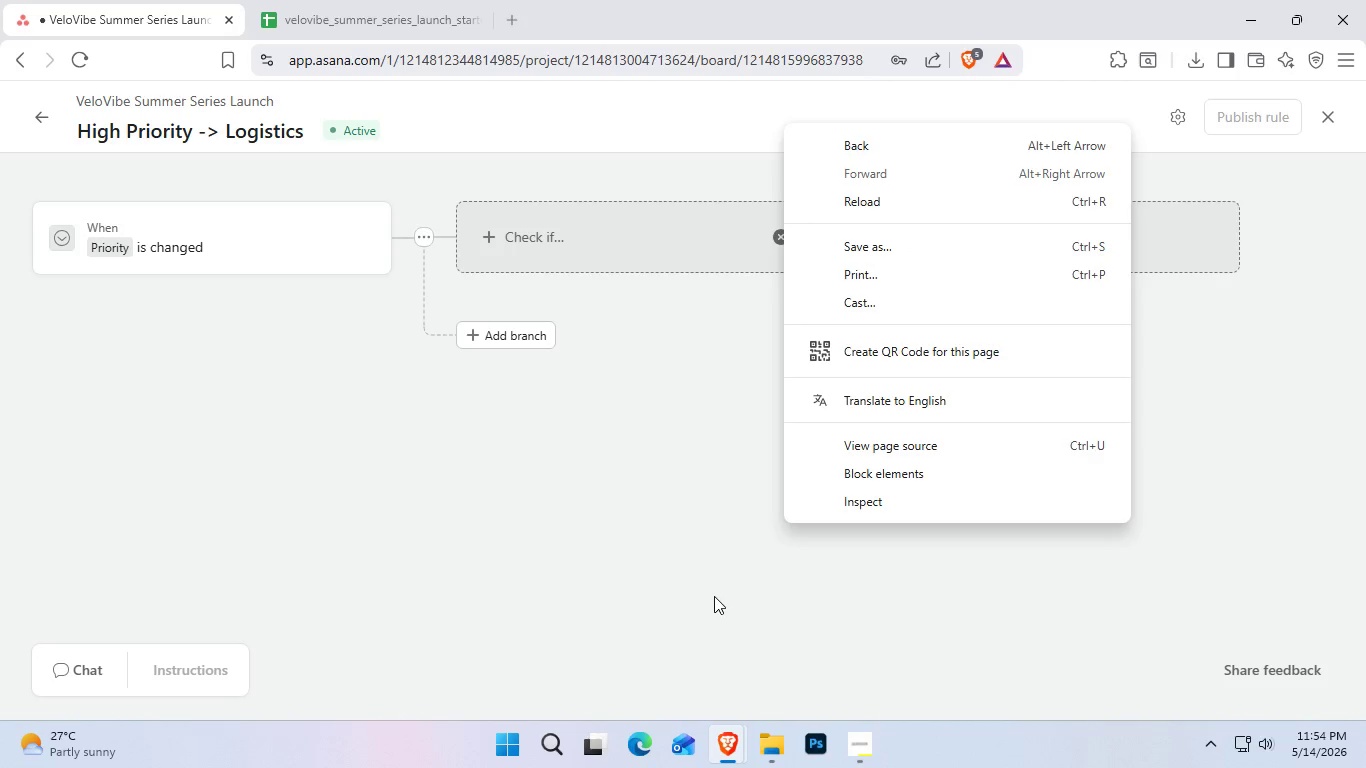 
left_click_drag(start_coordinate=[706, 595], to_coordinate=[697, 597])
 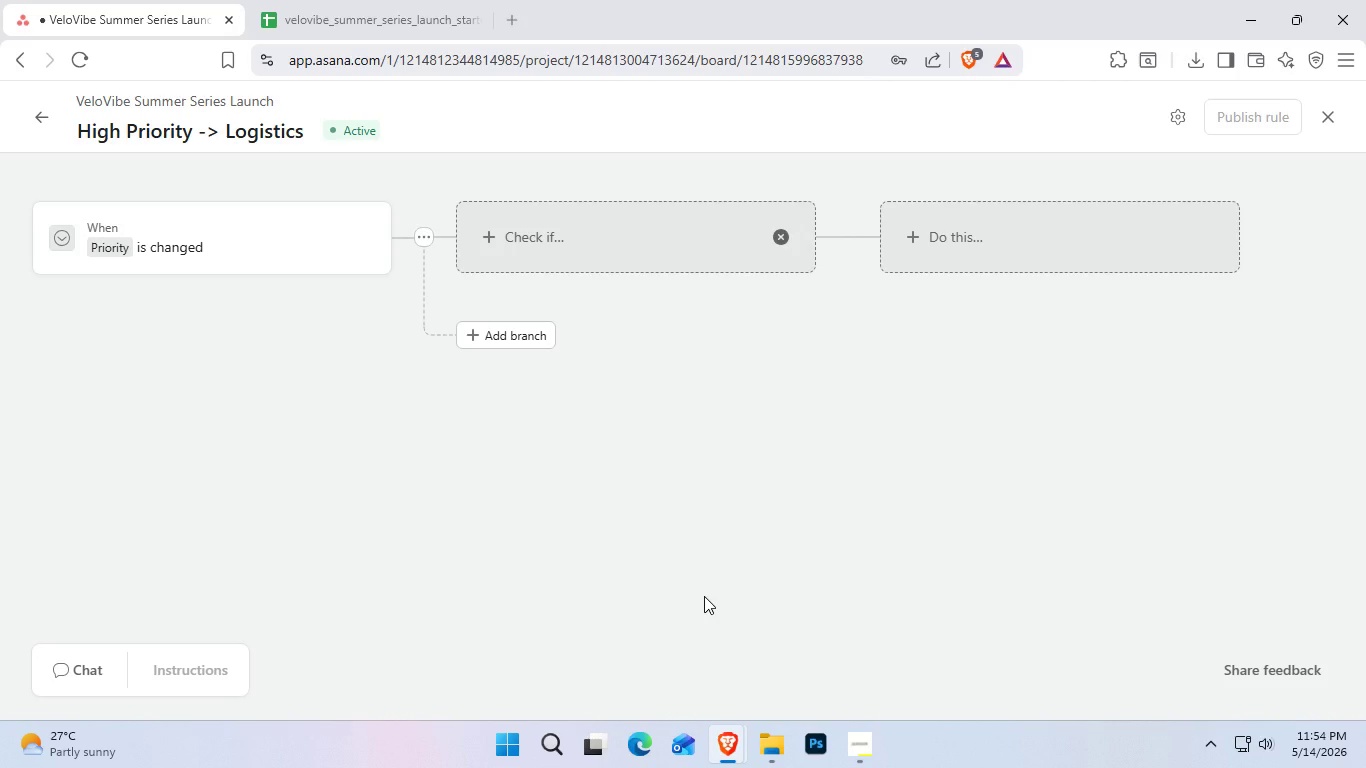 
wait(9.22)
 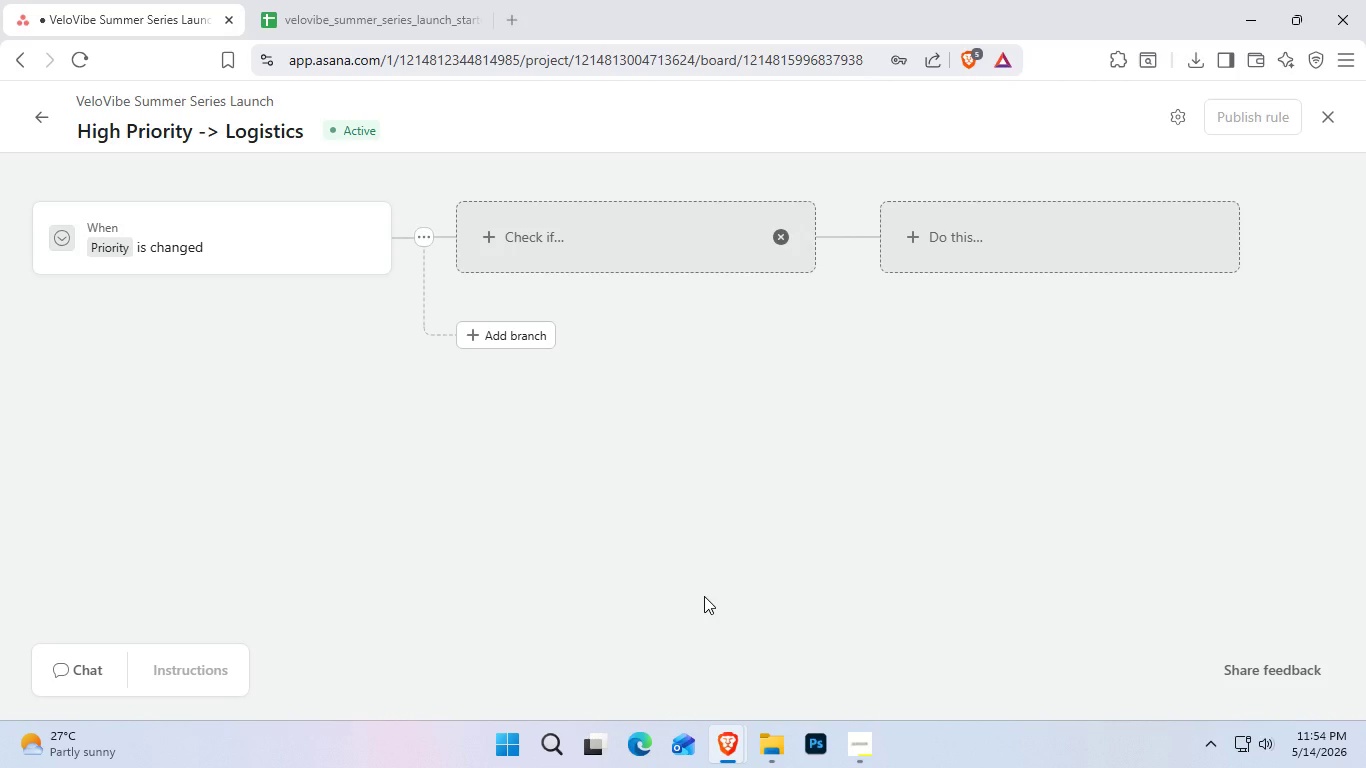 
left_click([574, 232])
 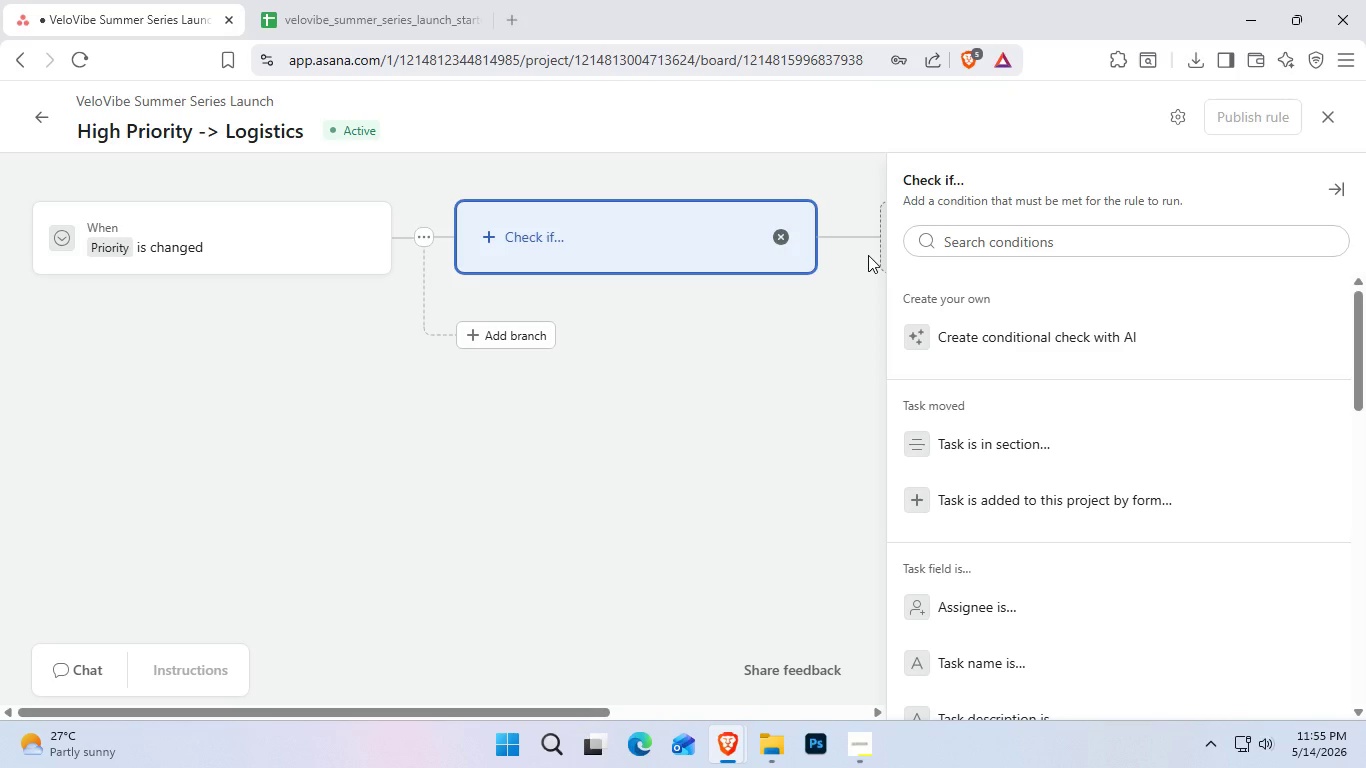 
wait(41.38)
 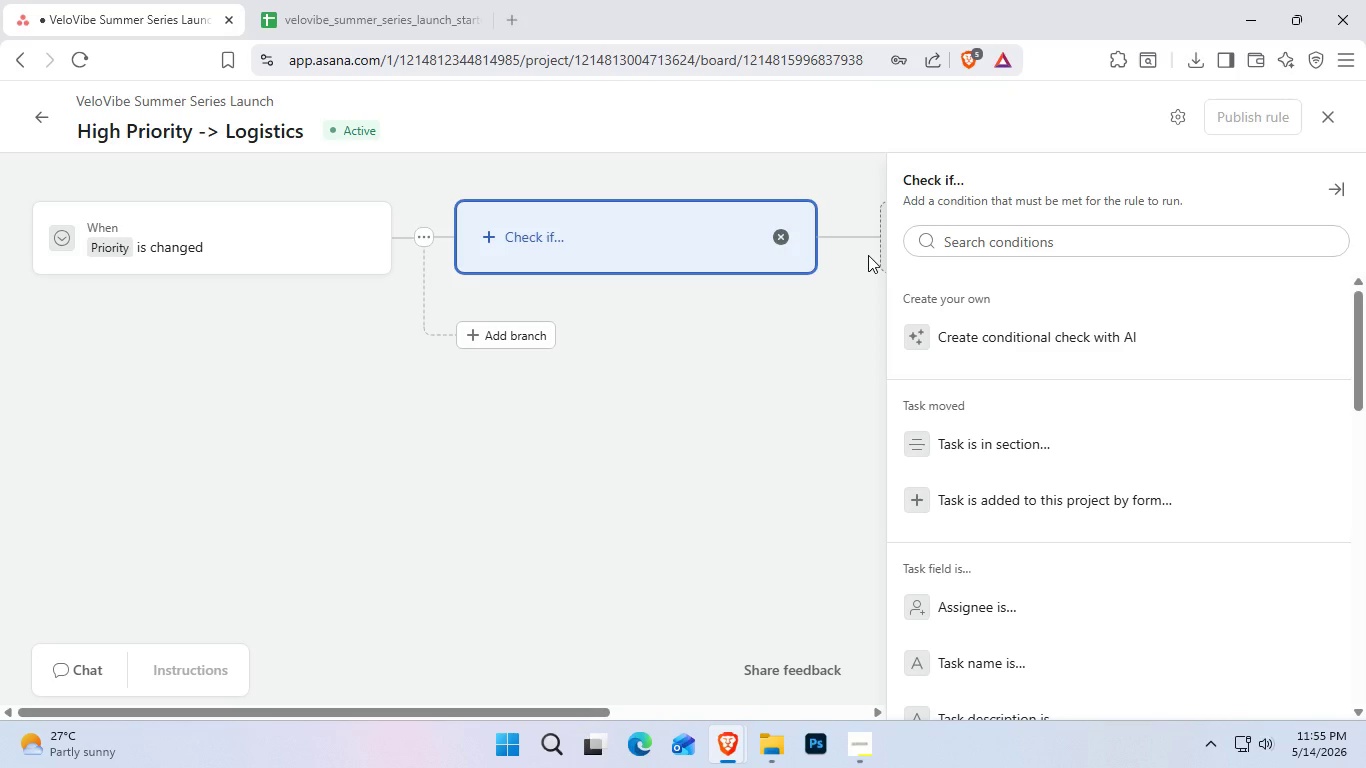 
left_click([817, 340])
 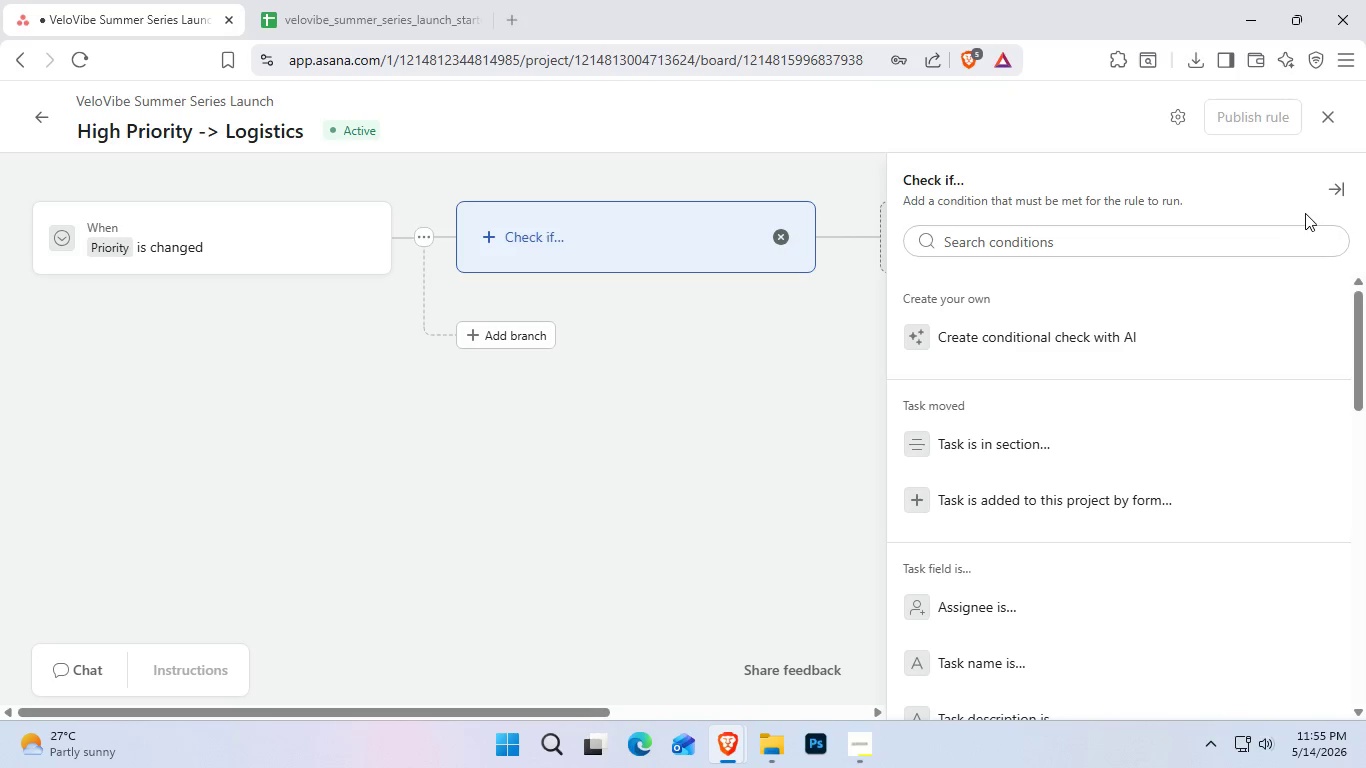 
left_click([1338, 191])
 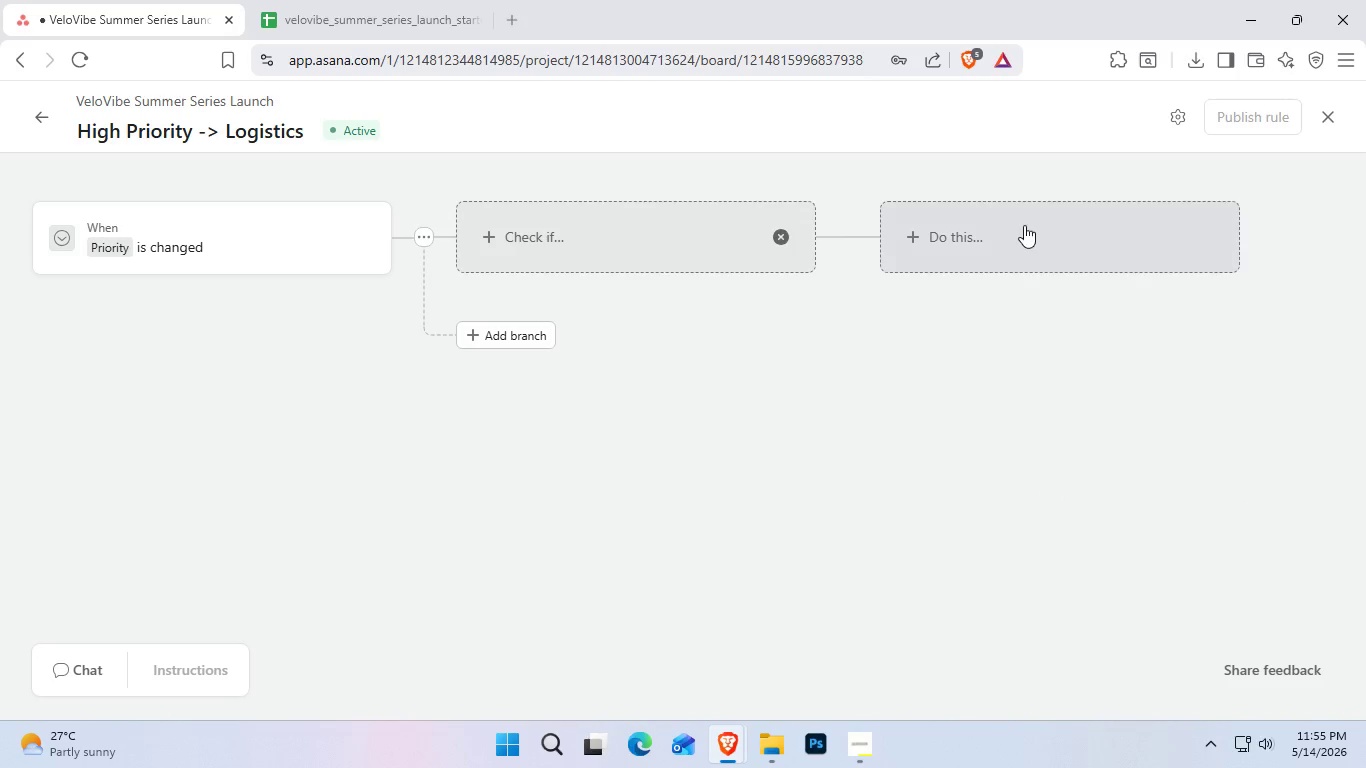 
left_click([1024, 225])
 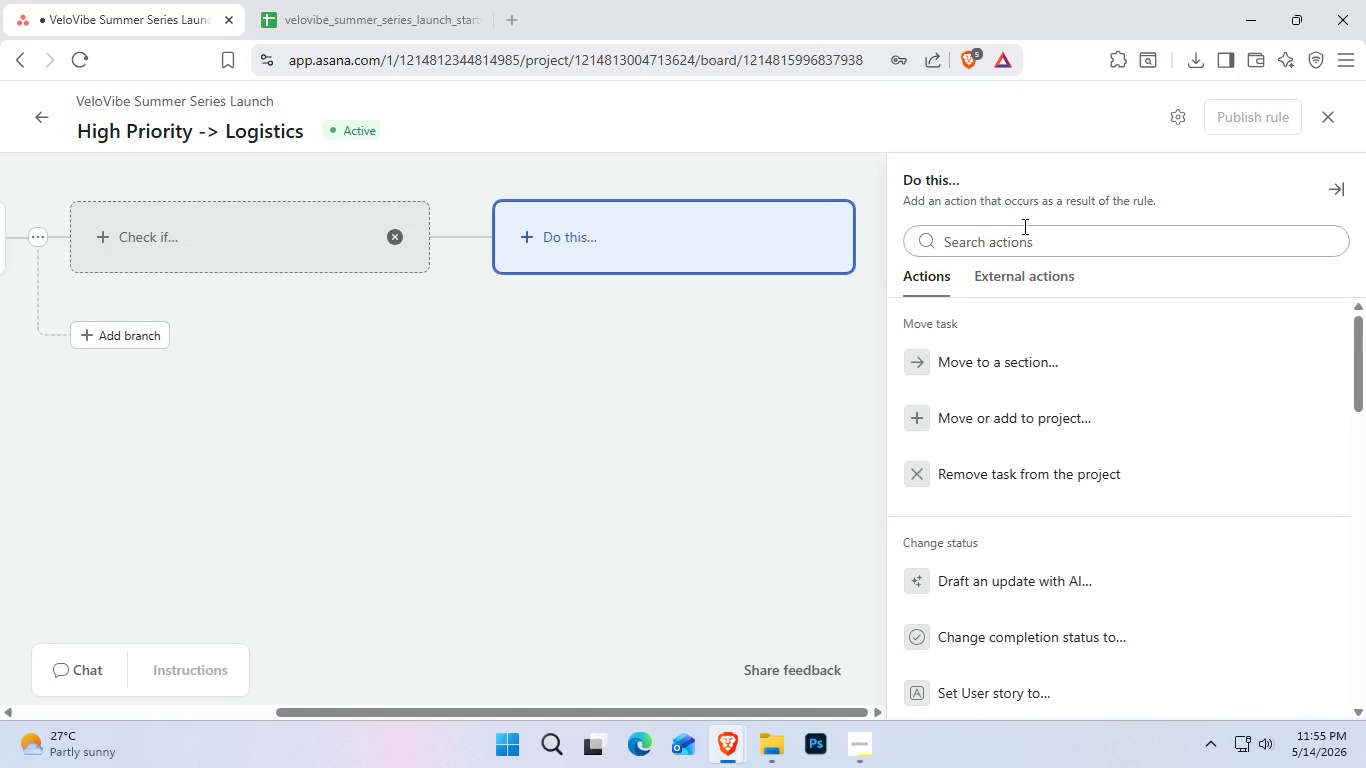 
wait(23.81)
 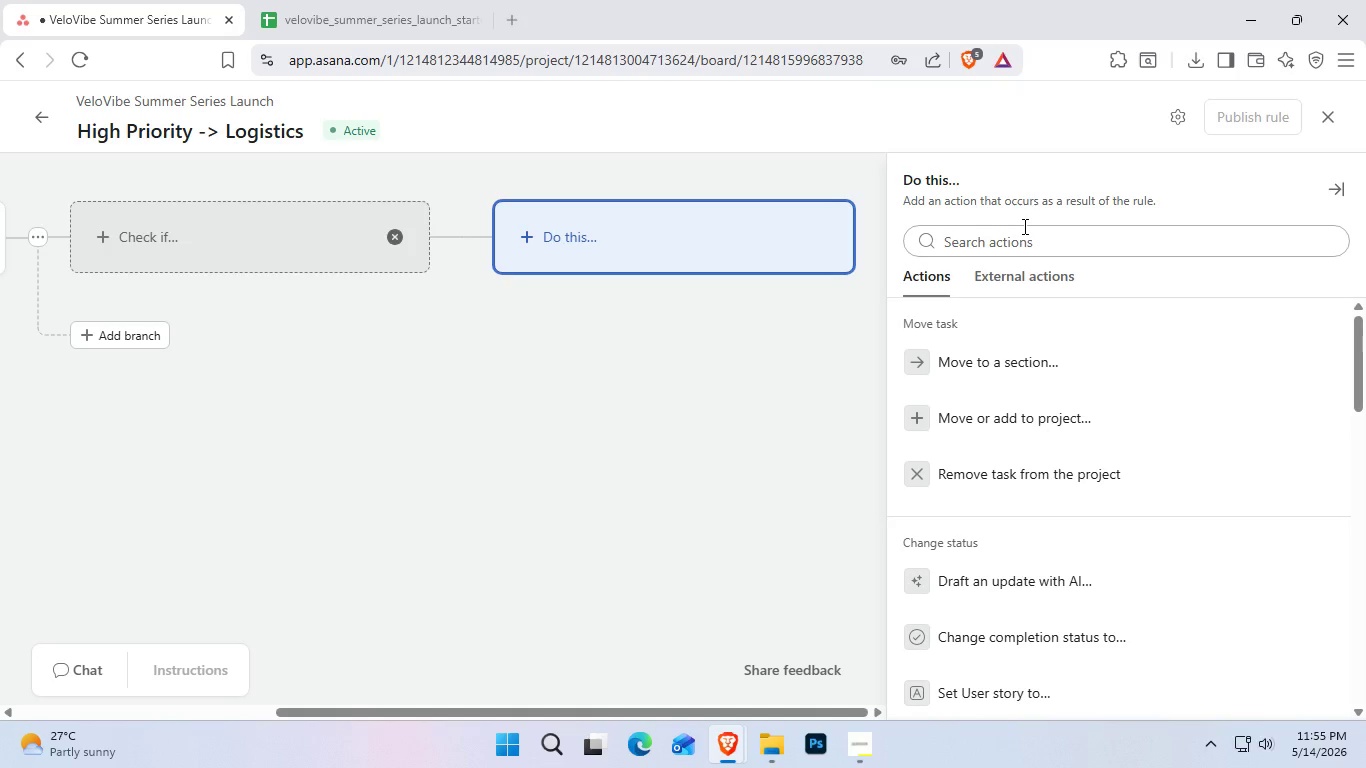 
left_click([204, 261])
 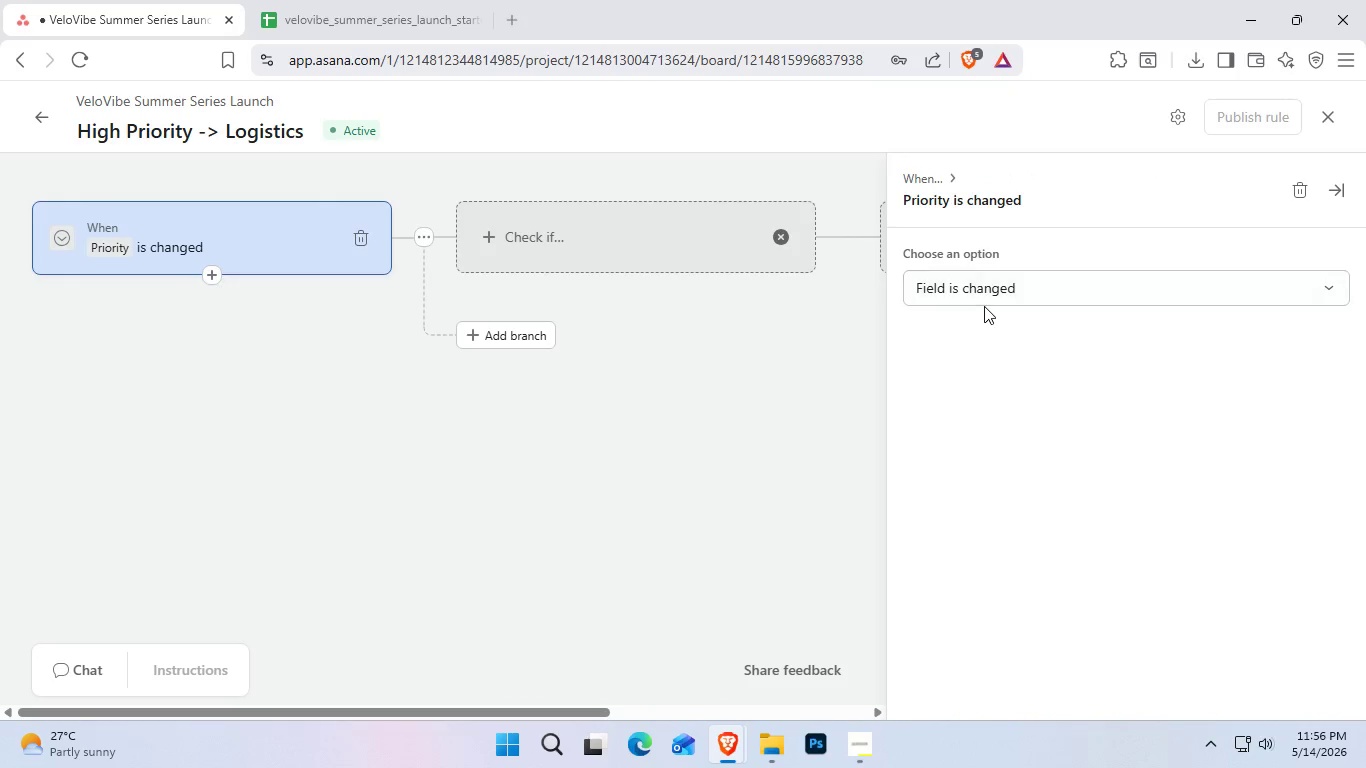 
double_click([992, 304])
 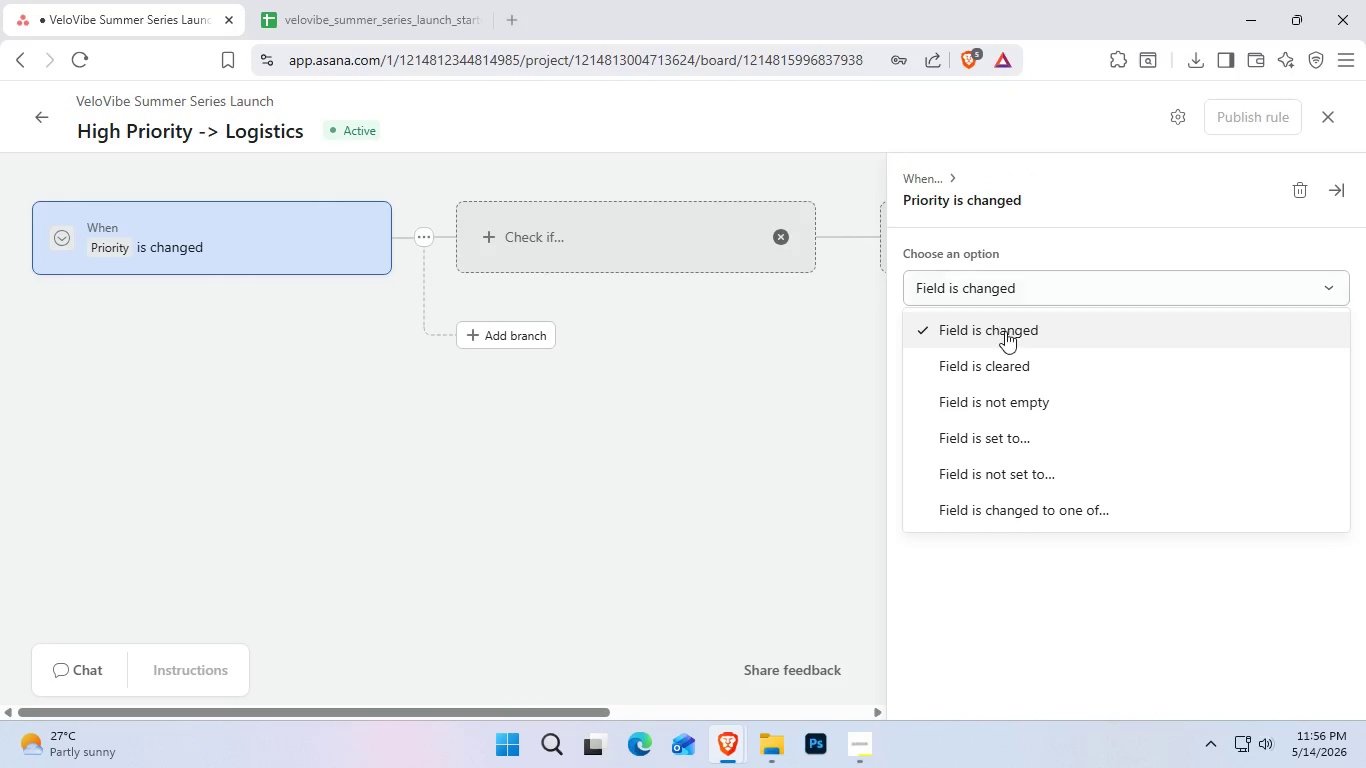 
left_click([1005, 331])
 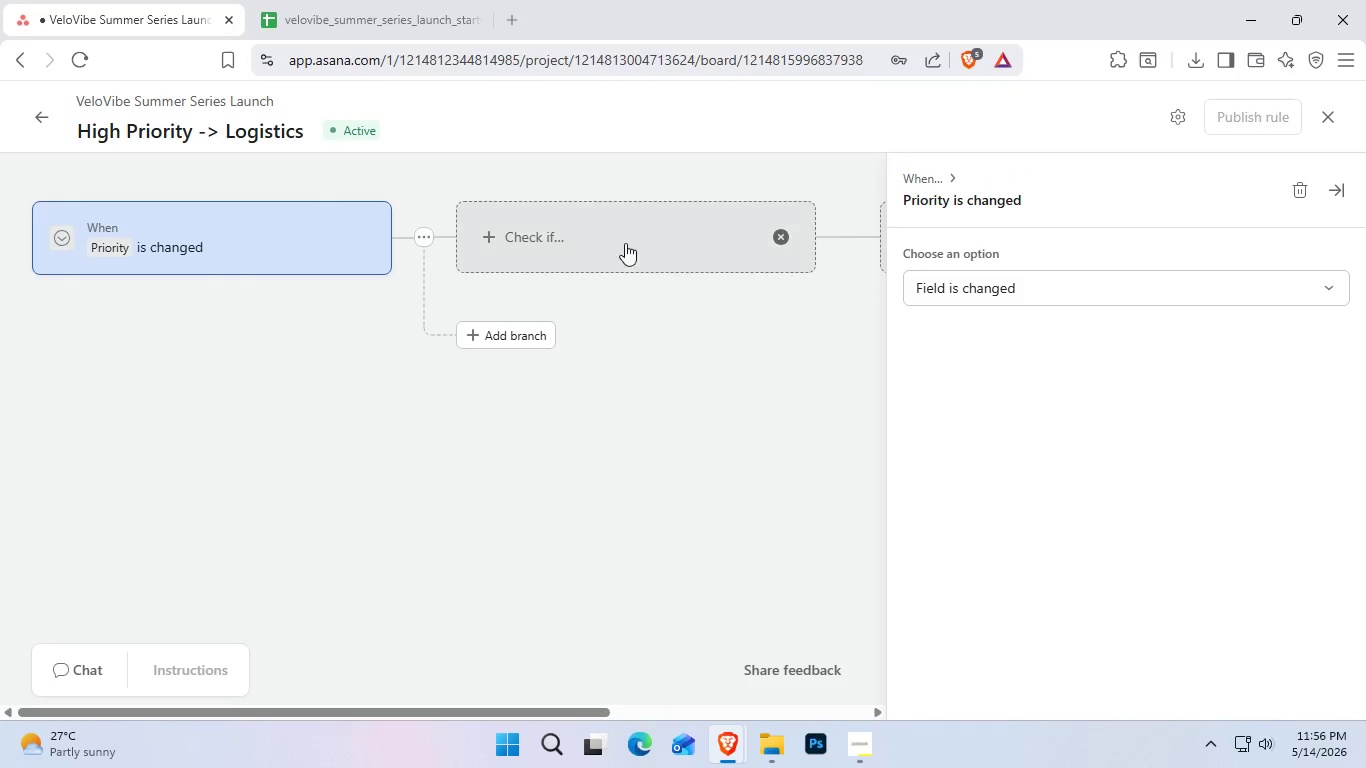 
left_click([617, 241])
 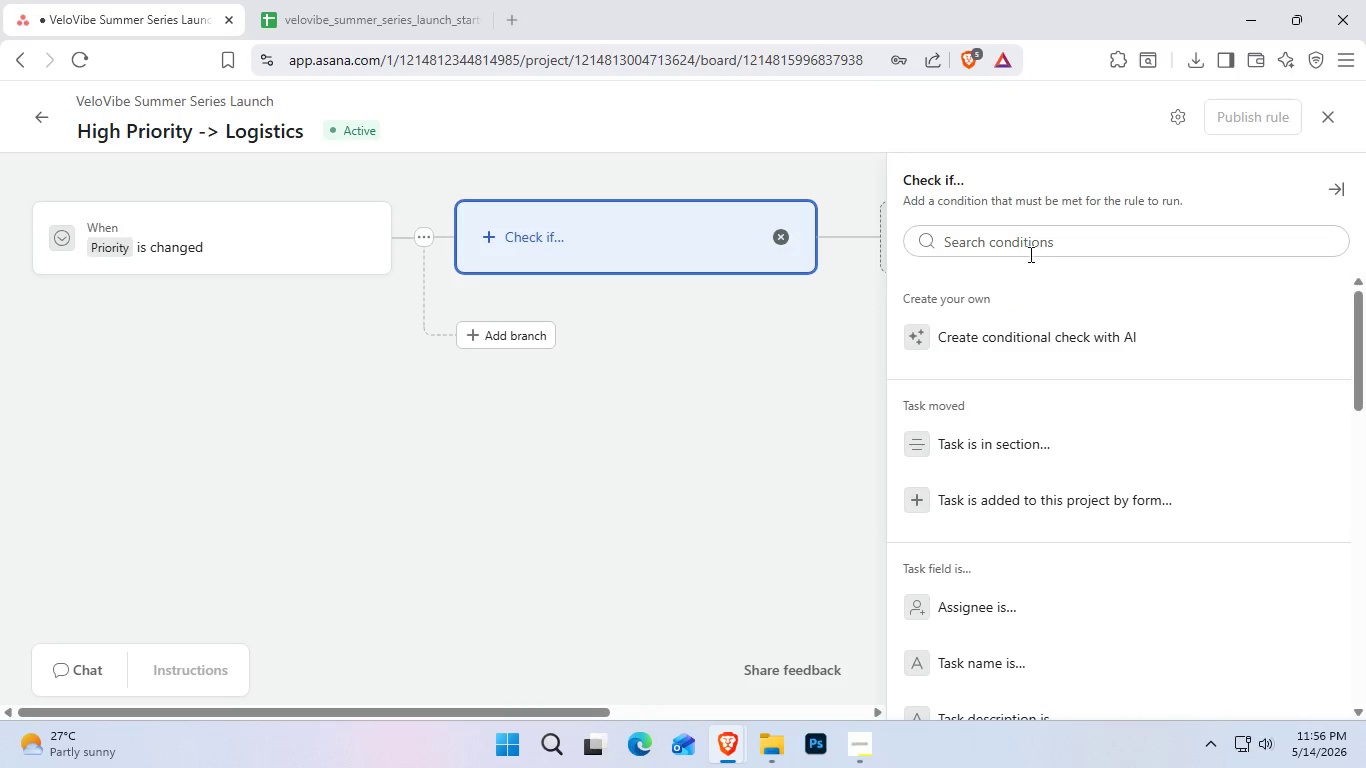 
left_click([1044, 239])
 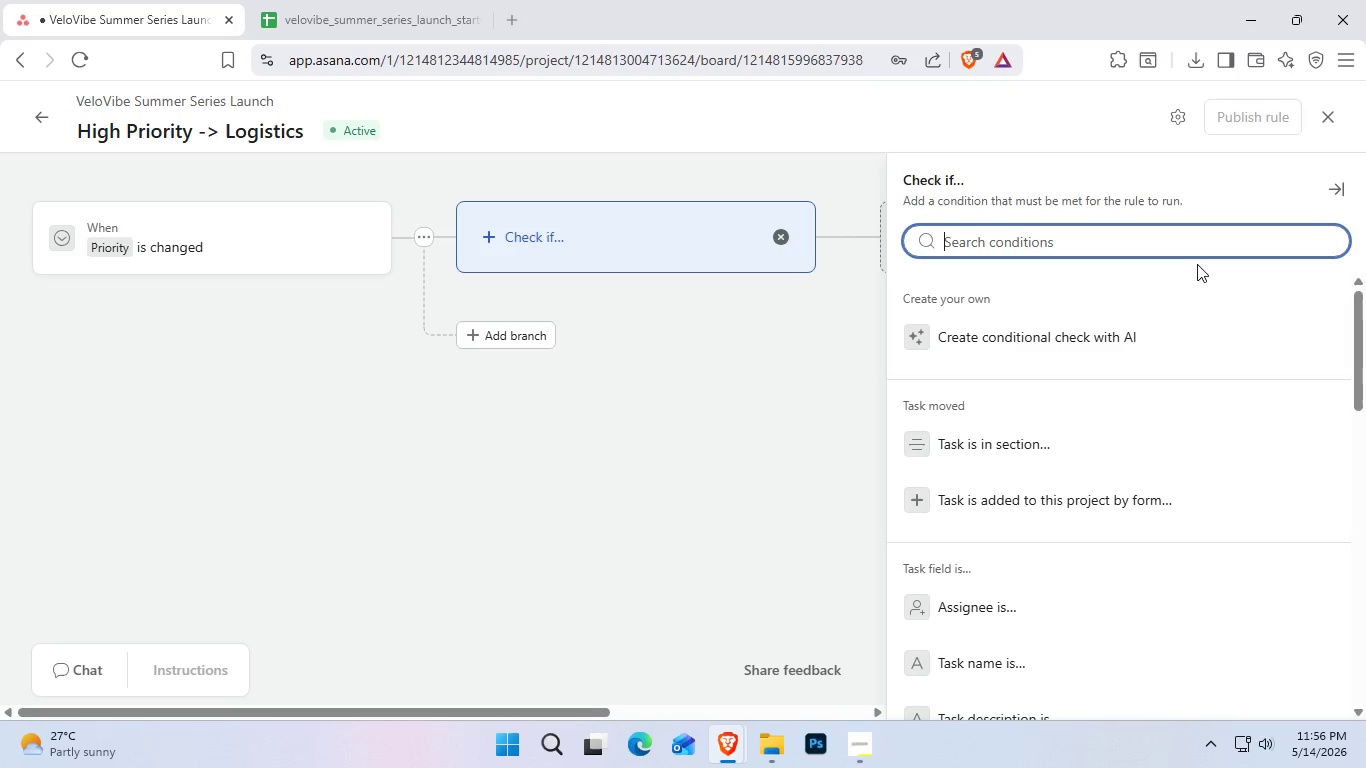 
wait(20.94)
 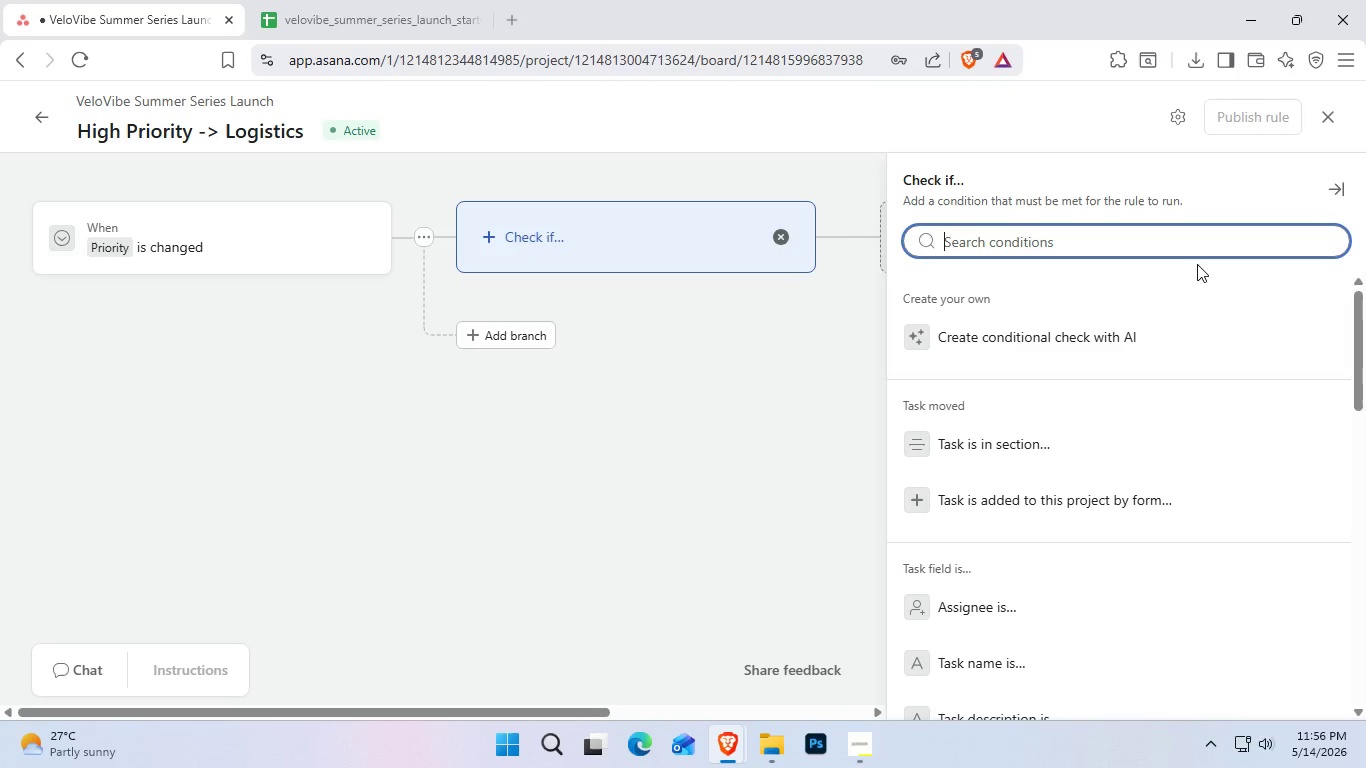 
type(pror)
key(Backspace)
key(Backspace)
type(or)
key(Backspace)
key(Backspace)
type(i)
 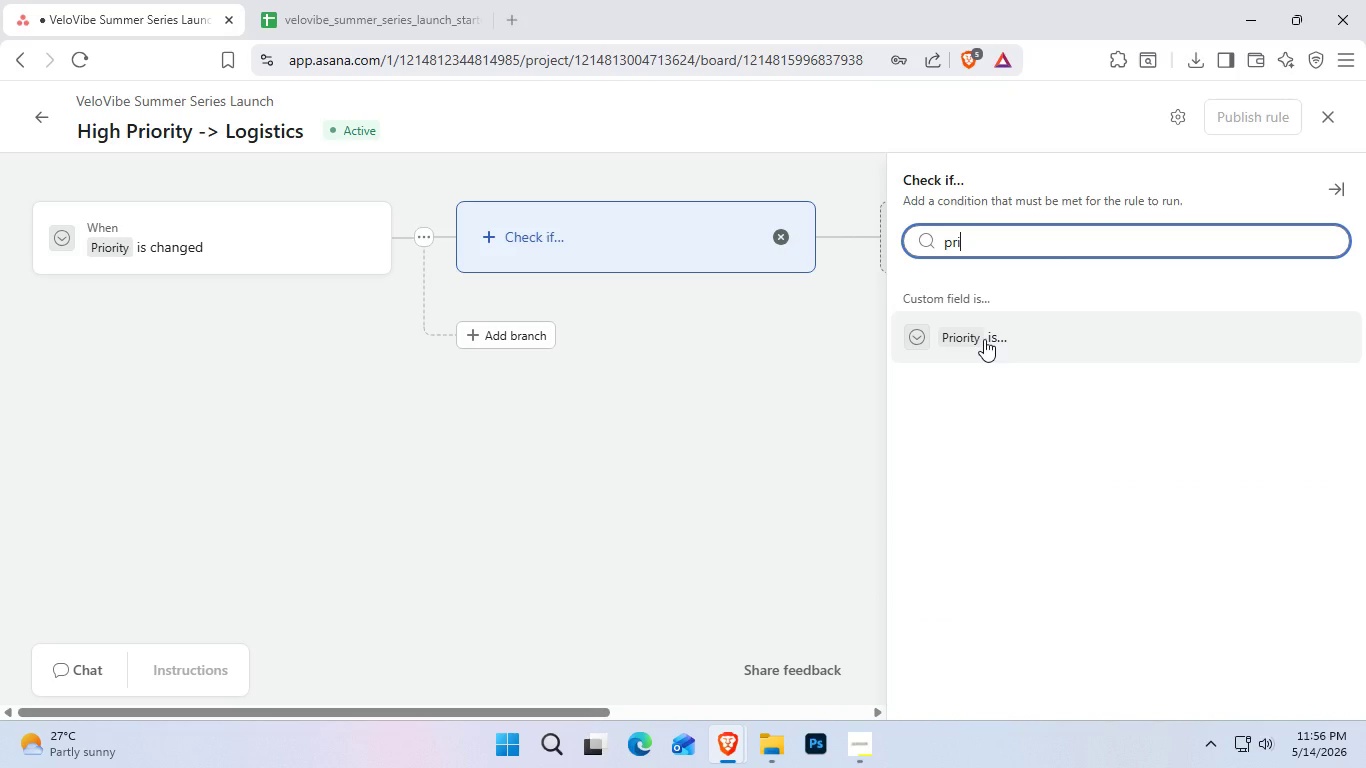 
left_click([984, 339])
 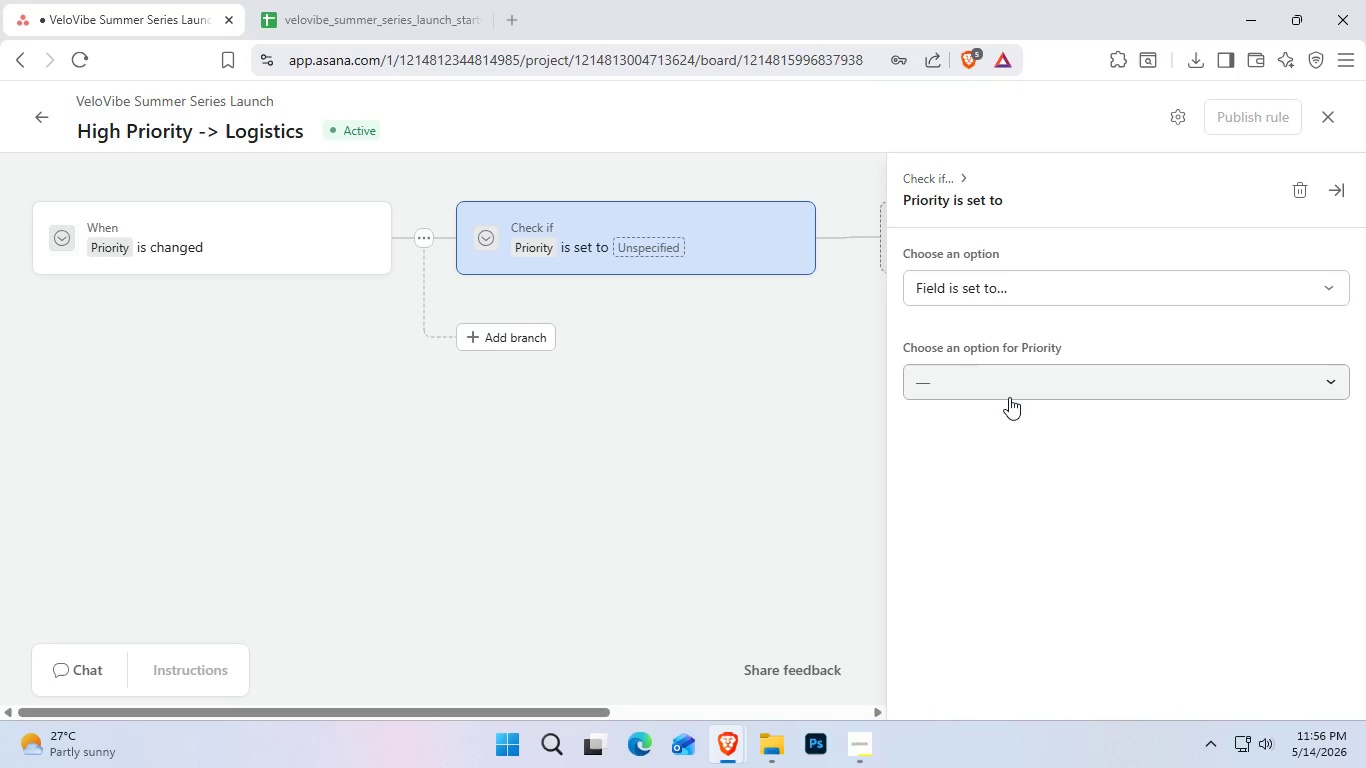 
left_click([1009, 393])
 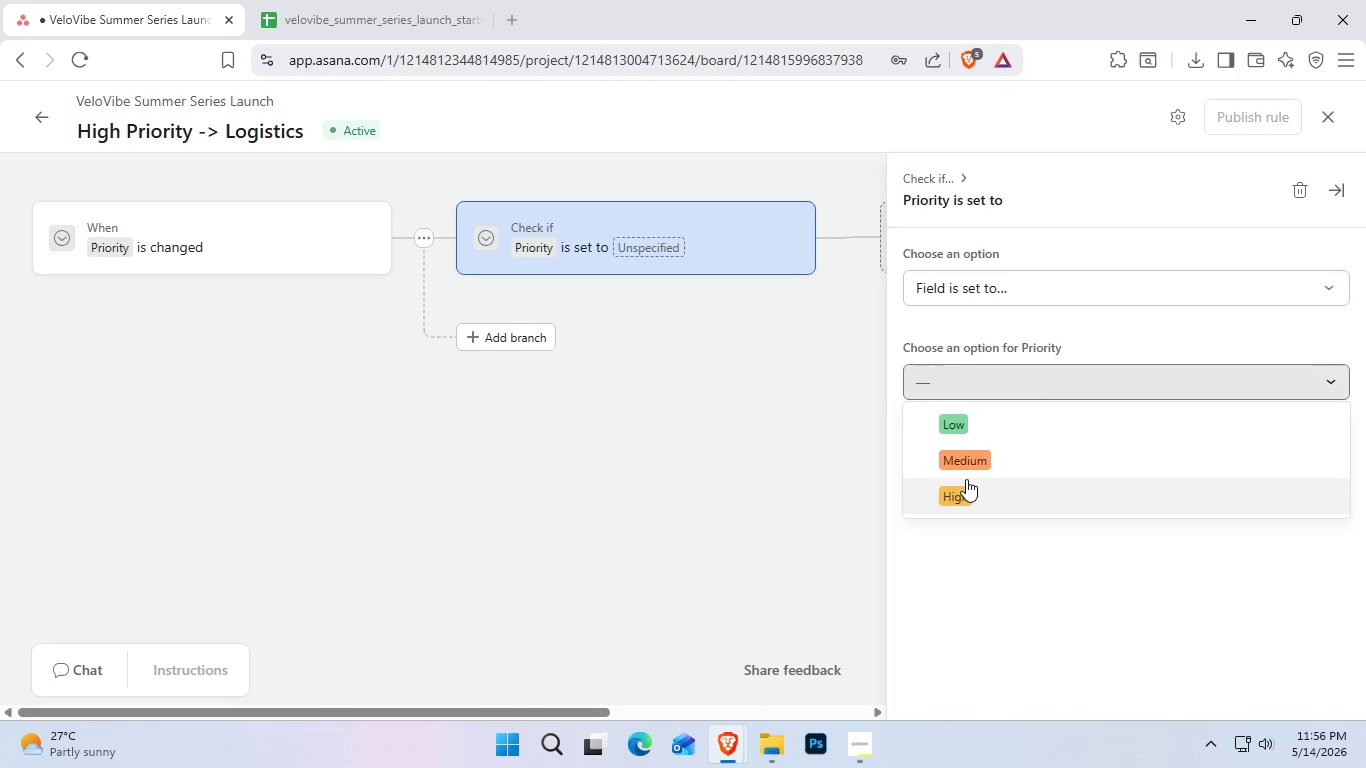 
left_click([966, 479])
 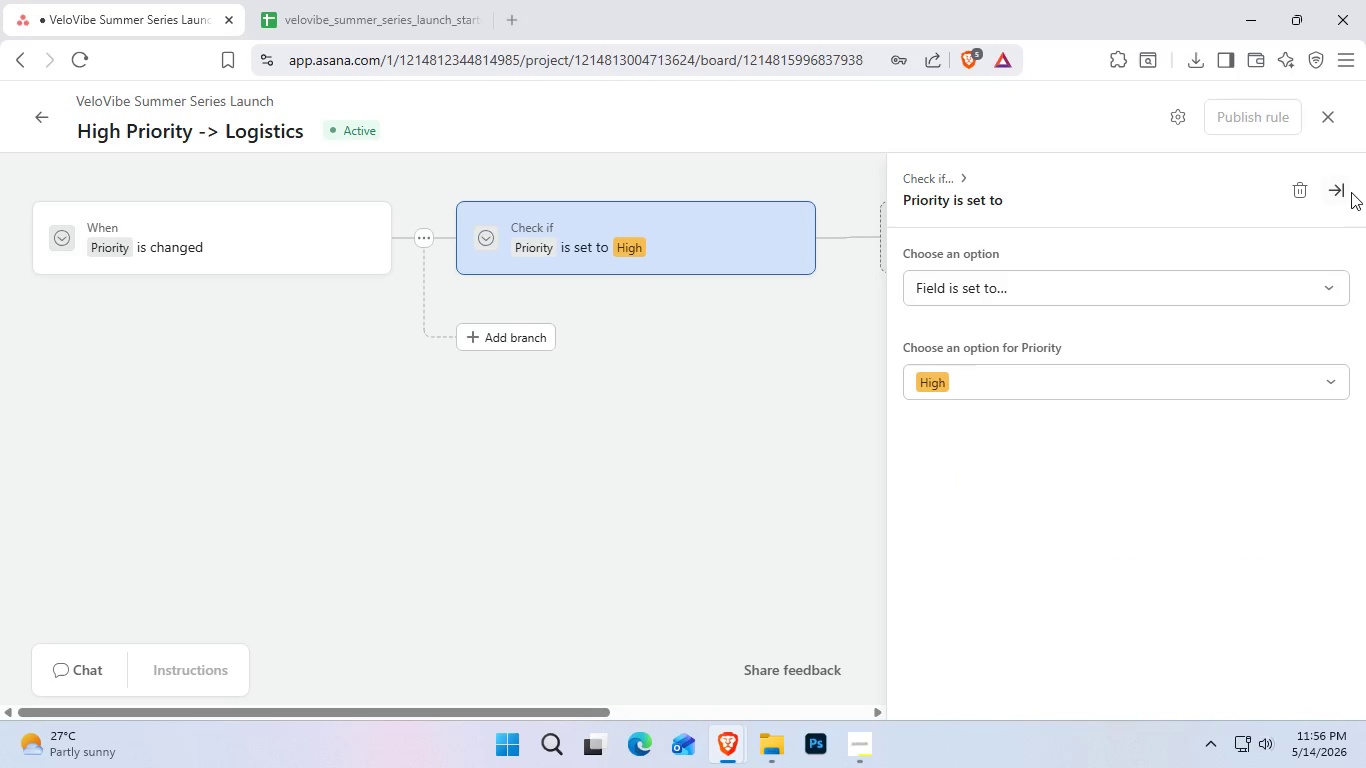 
double_click([1338, 194])
 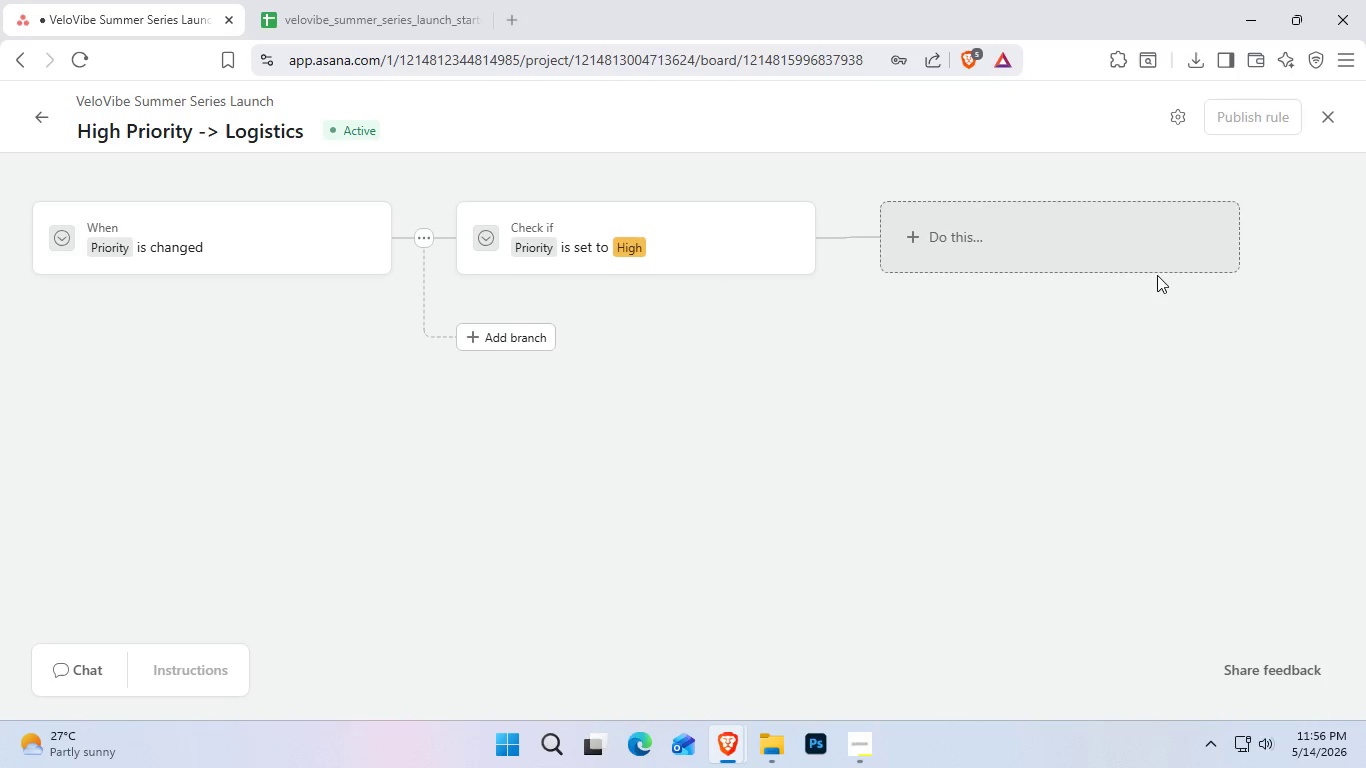 
left_click([1101, 239])
 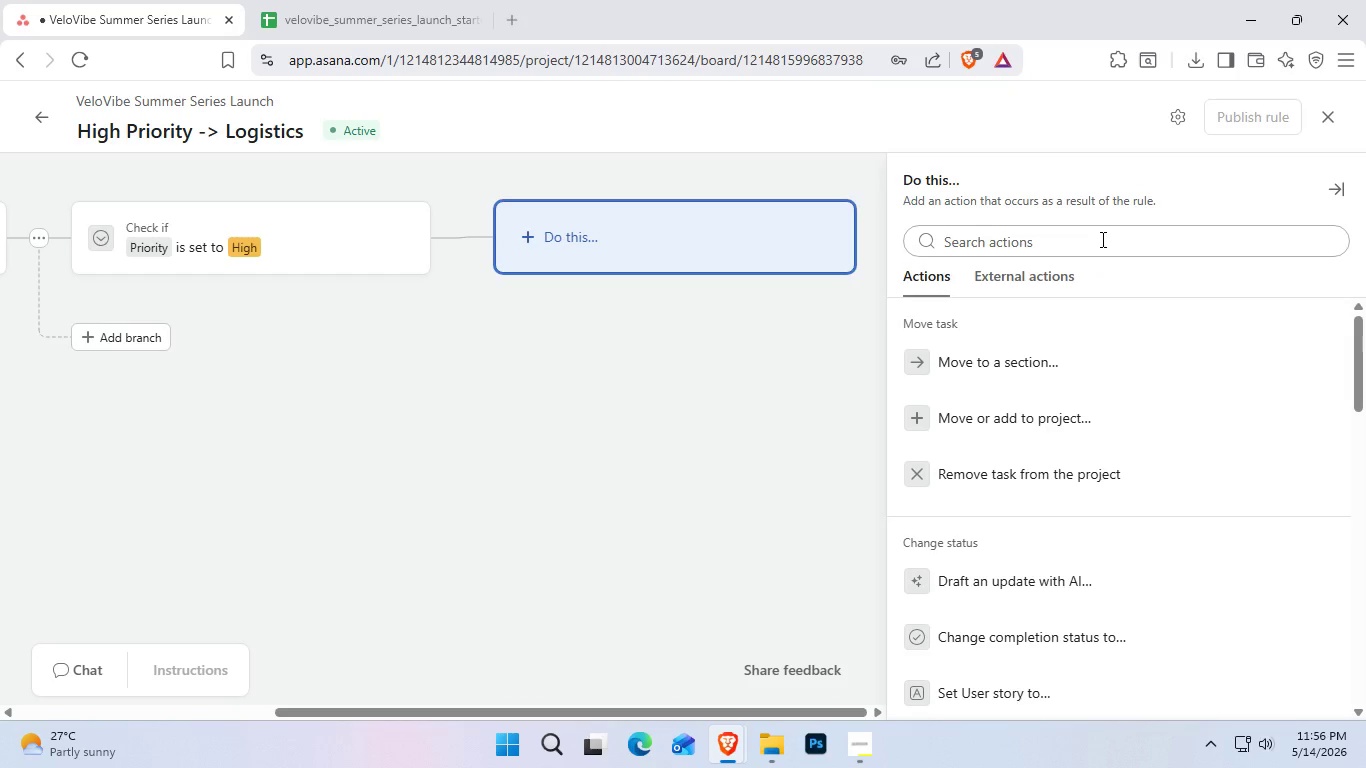 
left_click([1050, 240])
 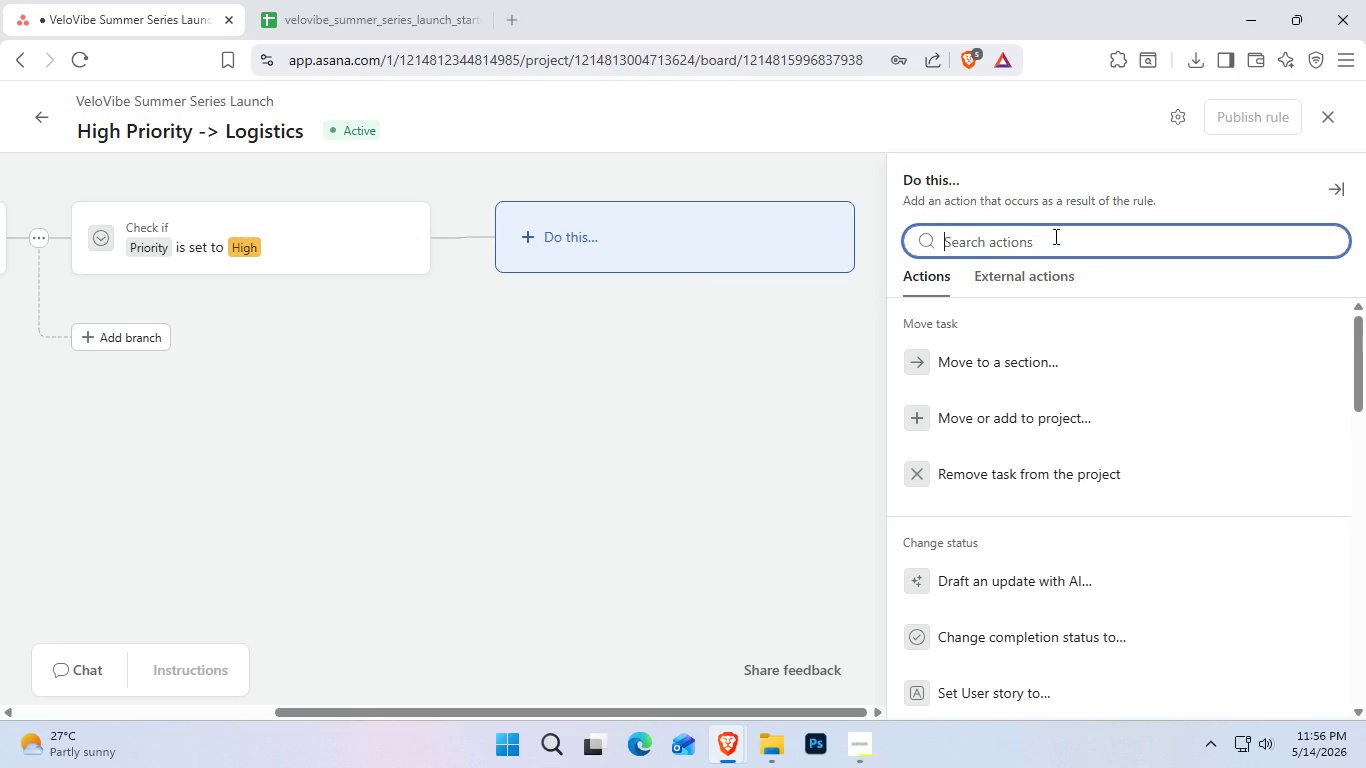 
type(prio)
 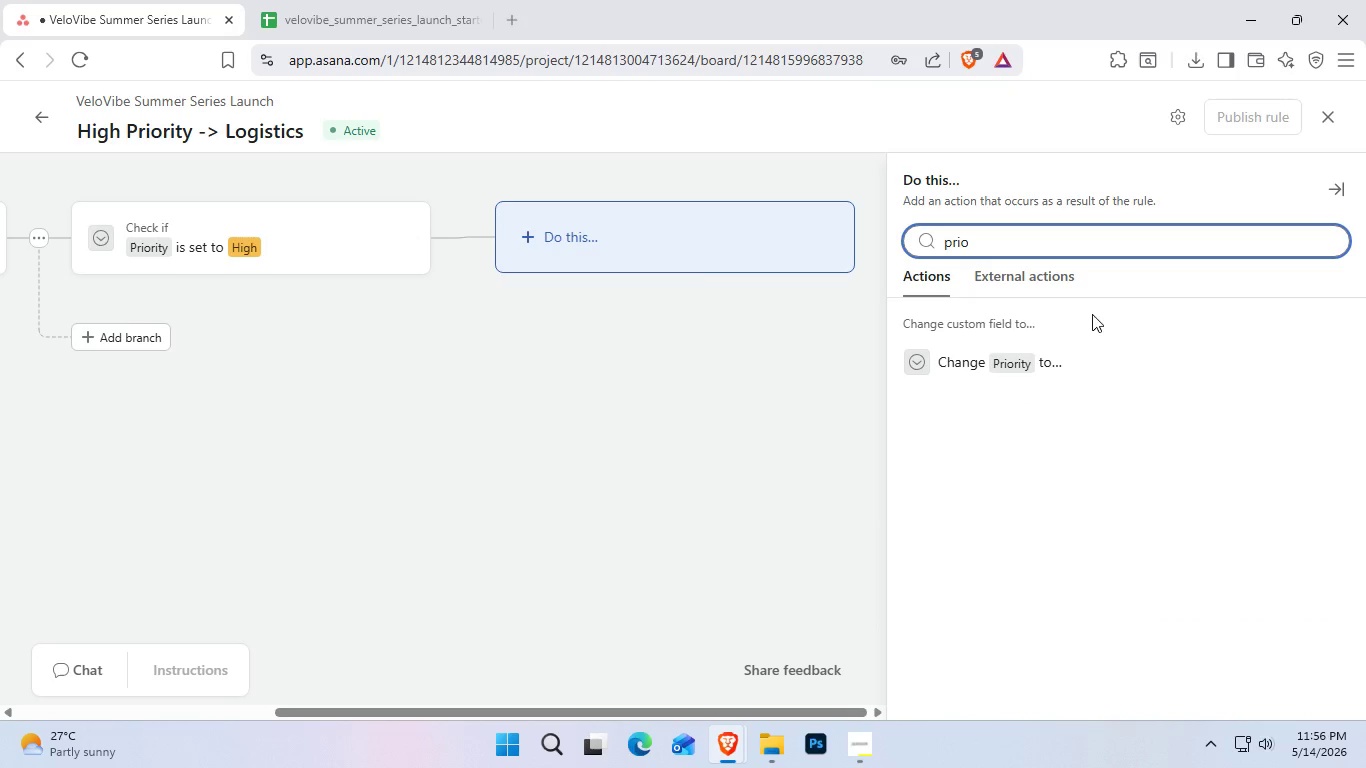 
left_click([999, 354])
 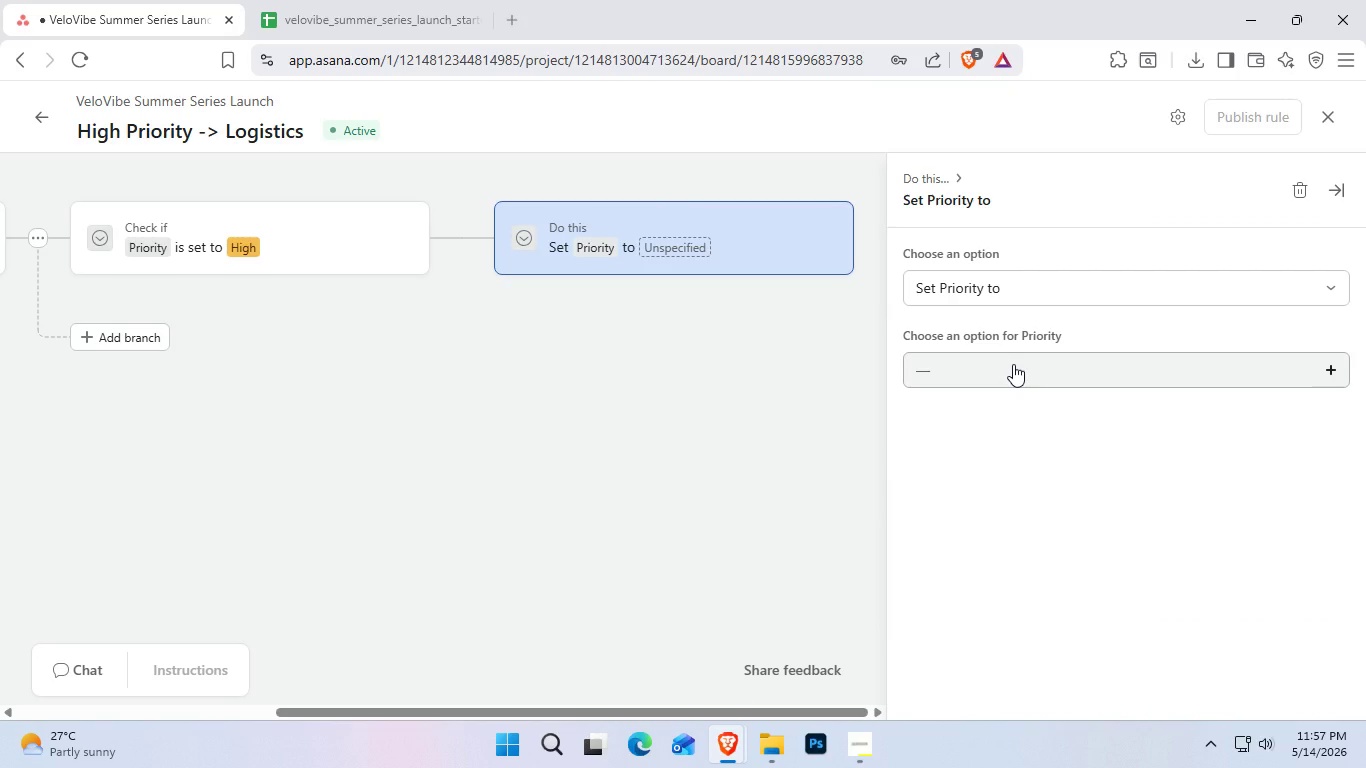 
wait(6.62)
 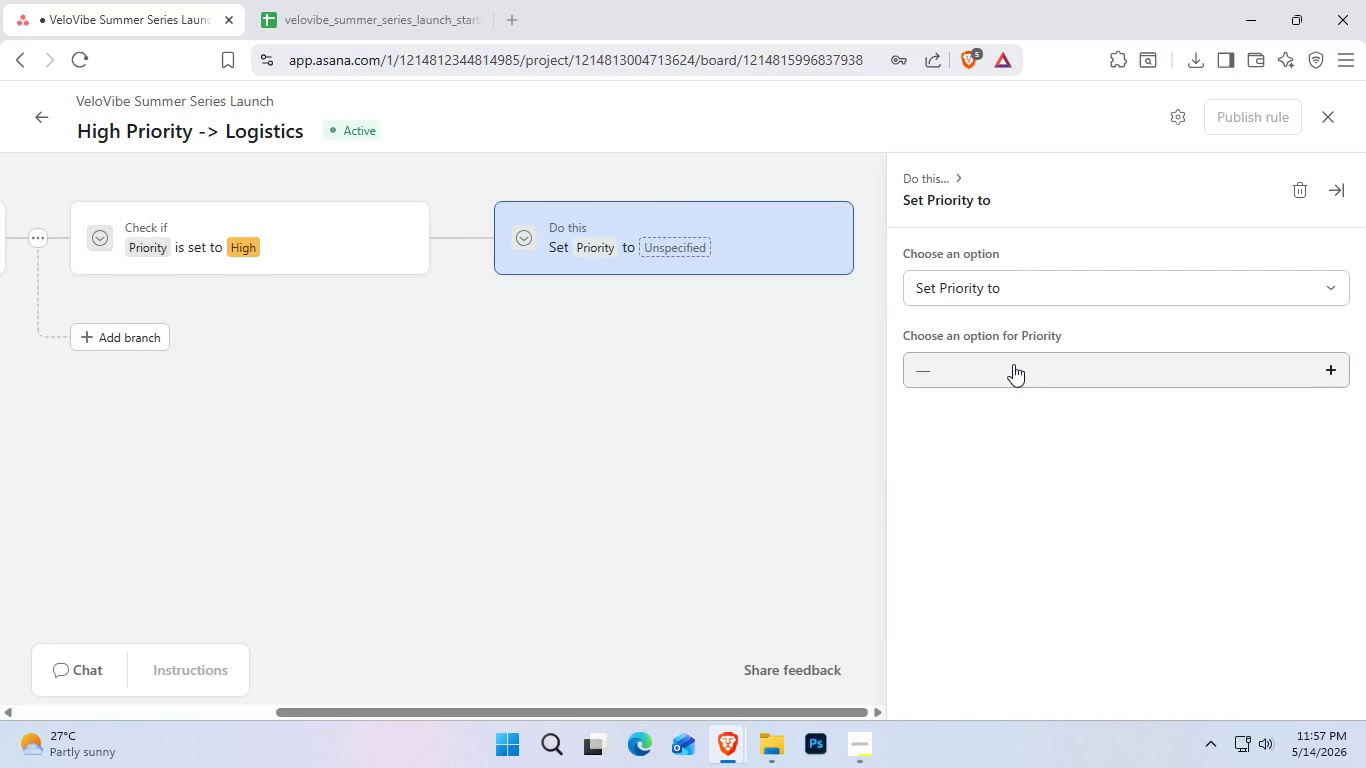 
left_click([1068, 288])
 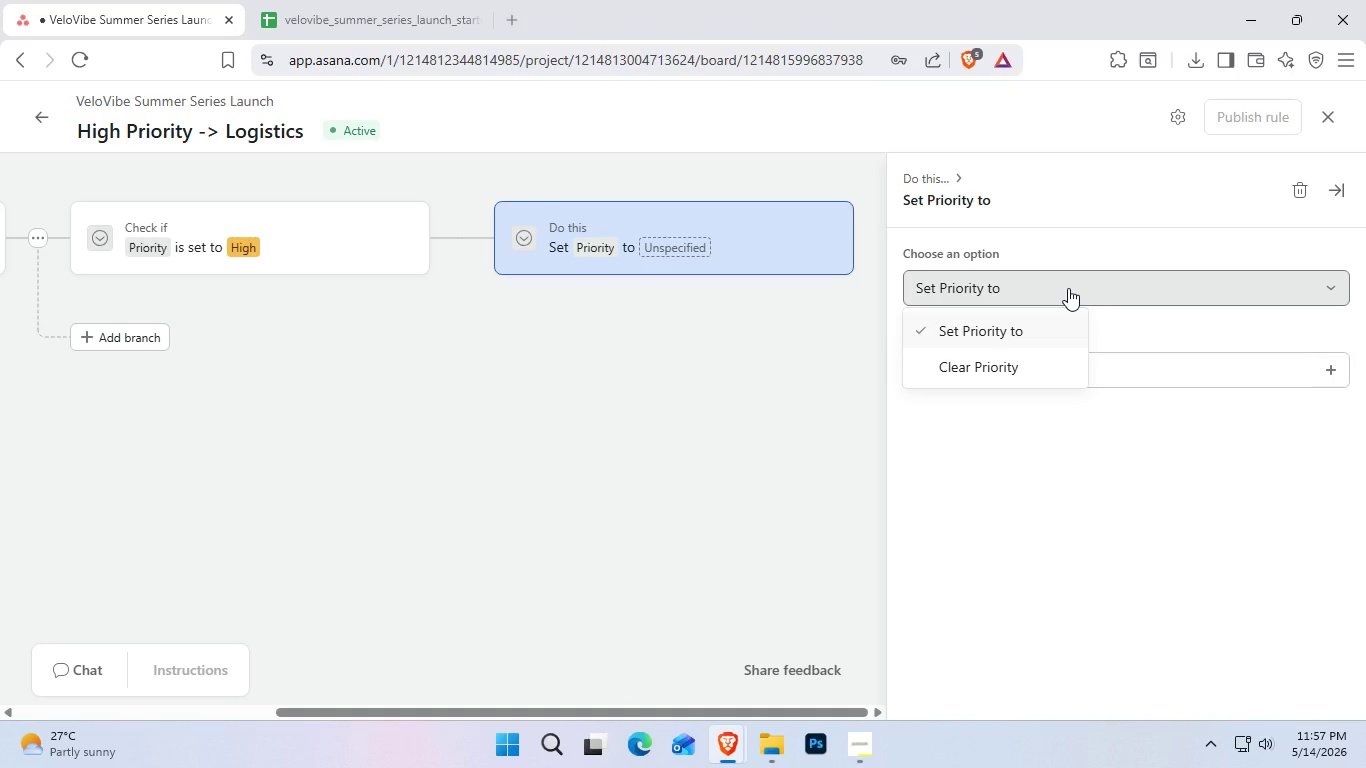 
left_click([1068, 288])
 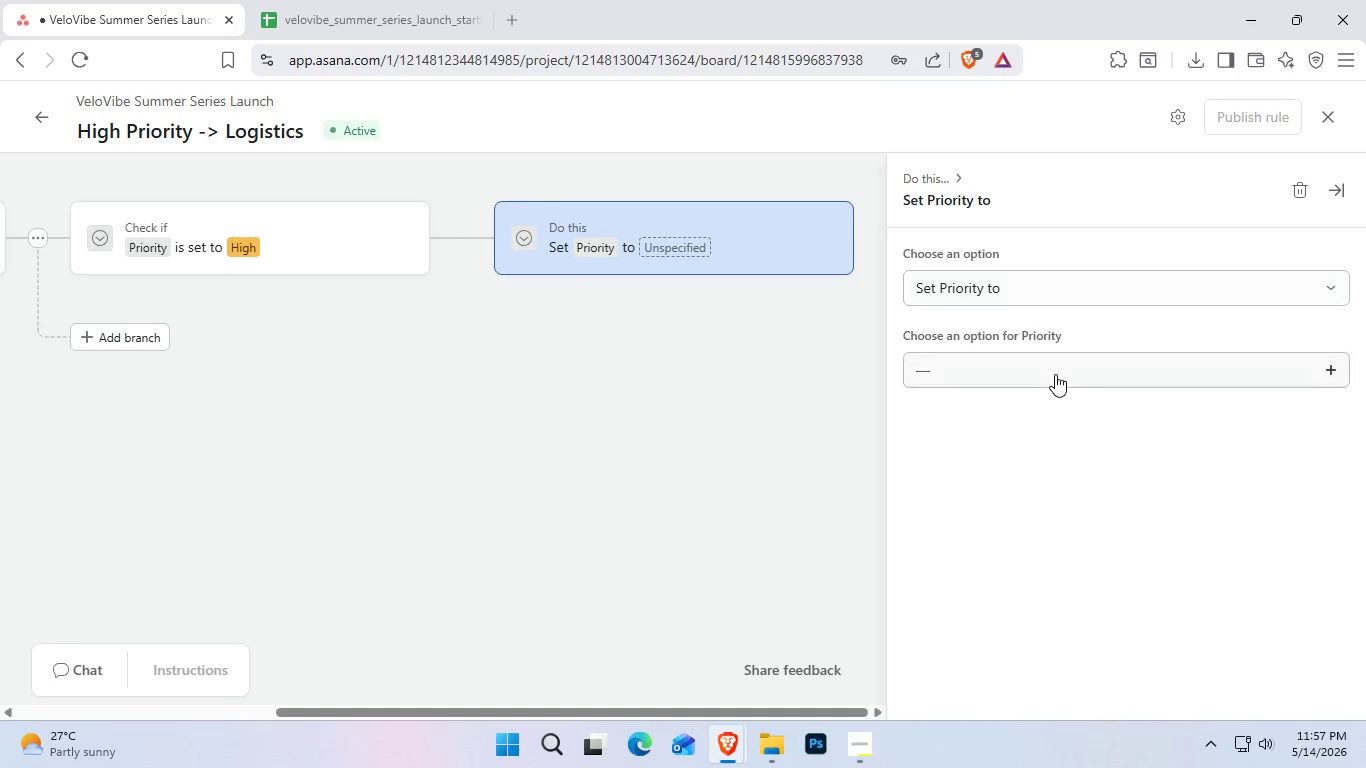 
double_click([1055, 374])
 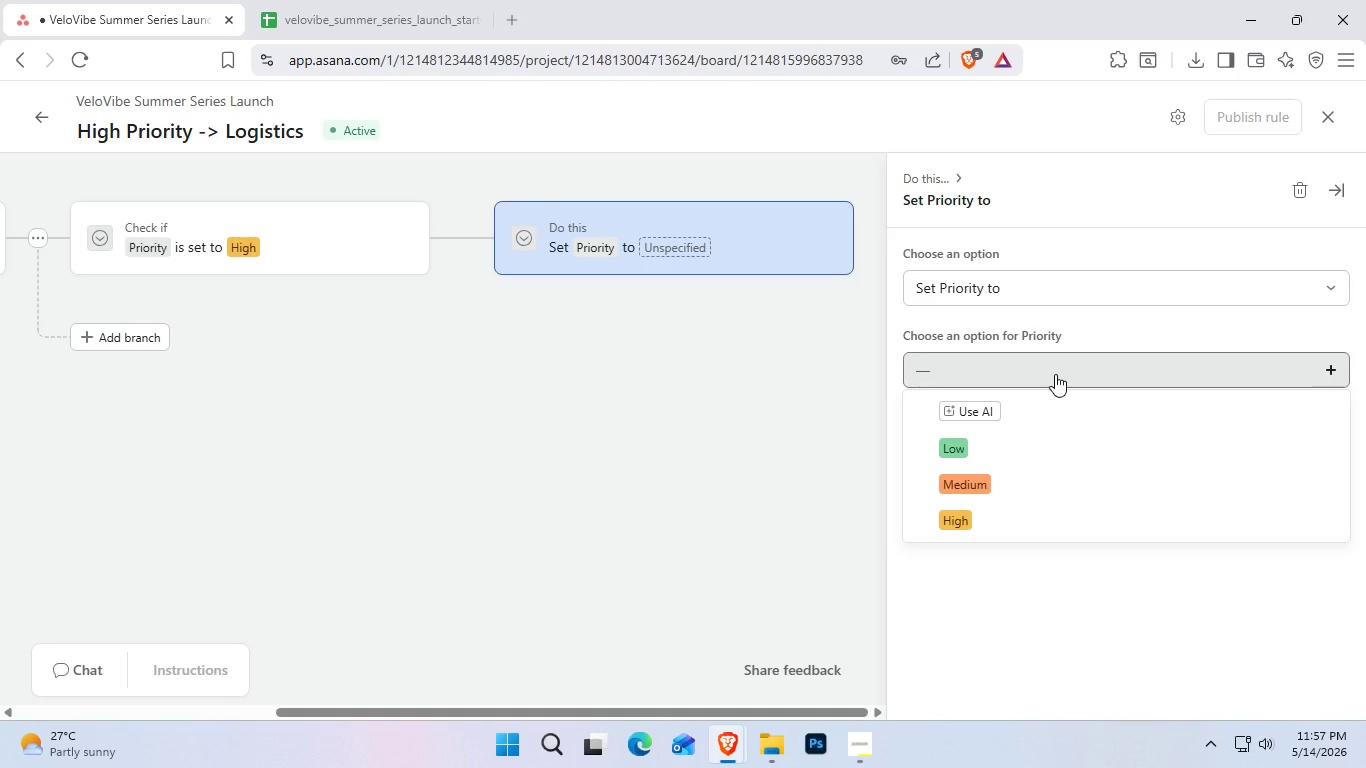 
wait(7.44)
 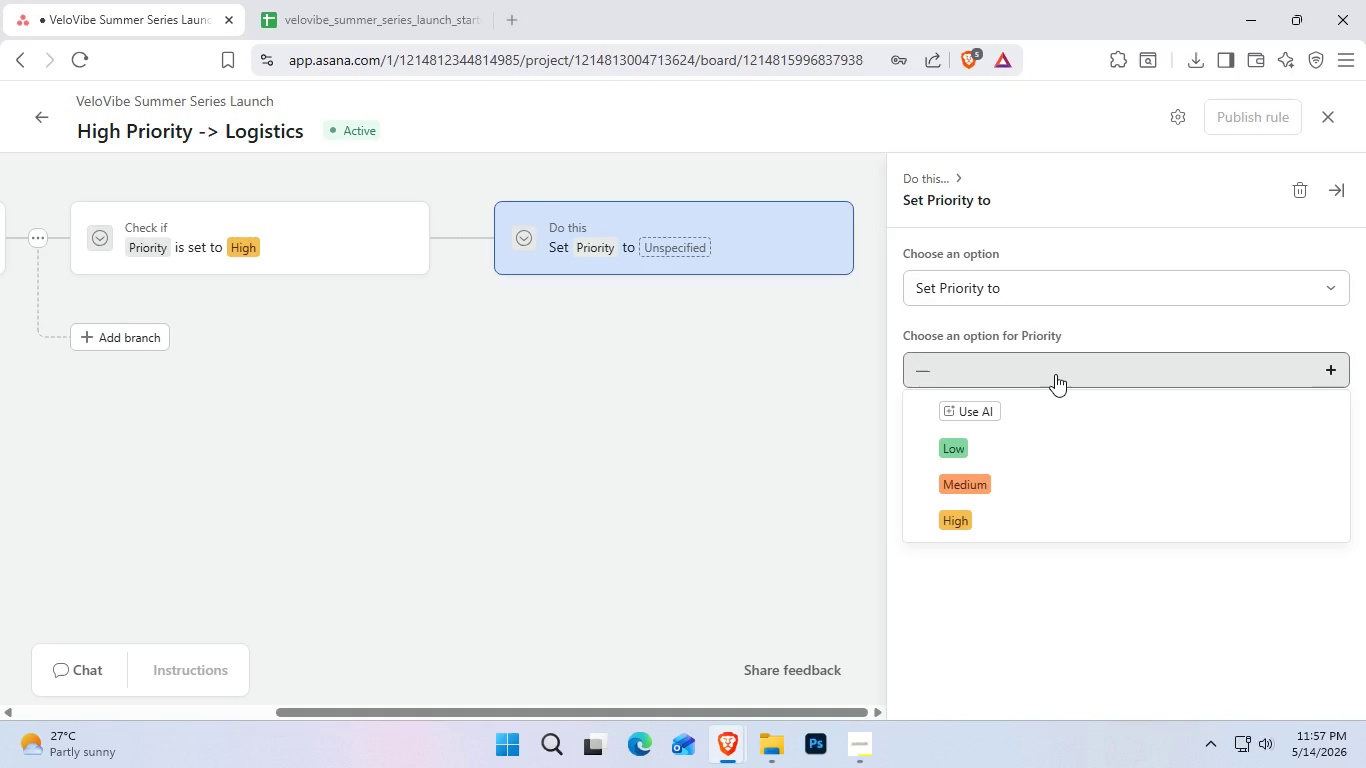 
double_click([1080, 274])
 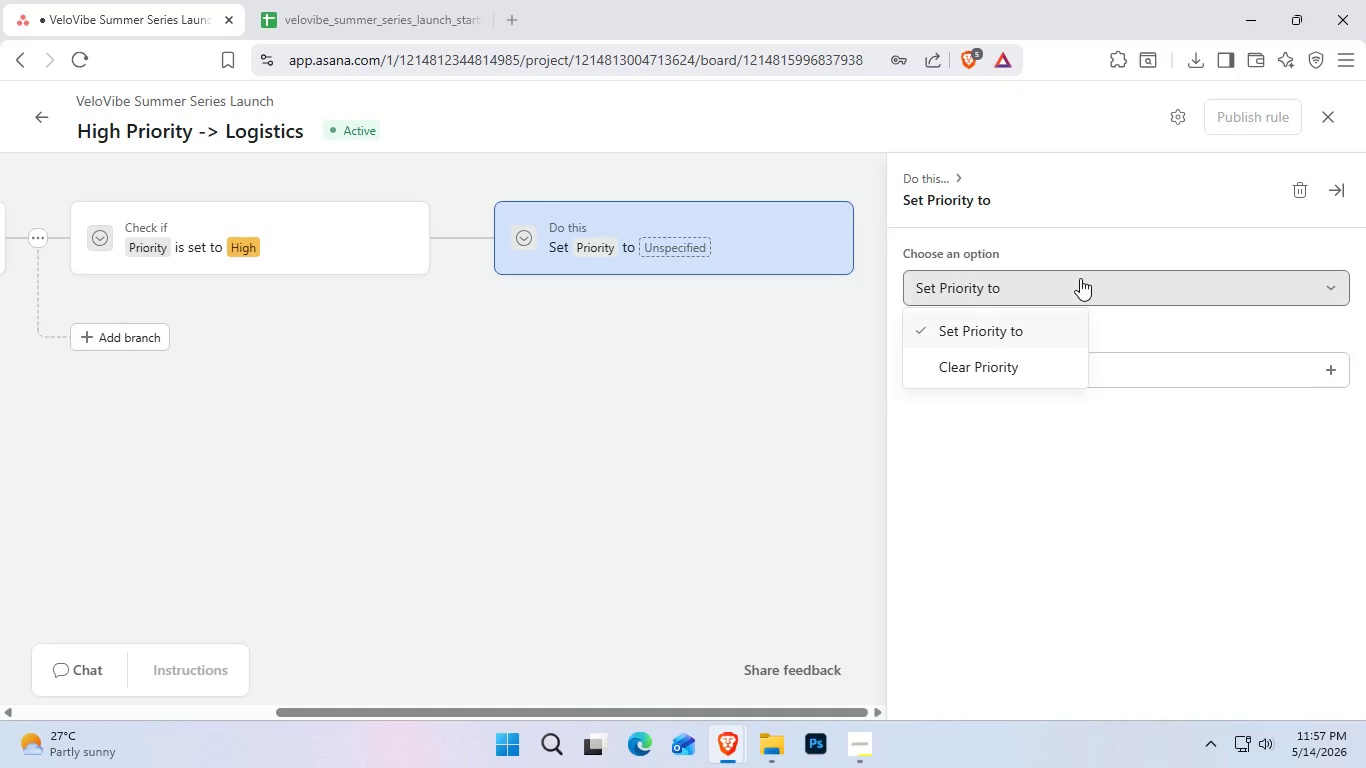 
left_click([1080, 278])
 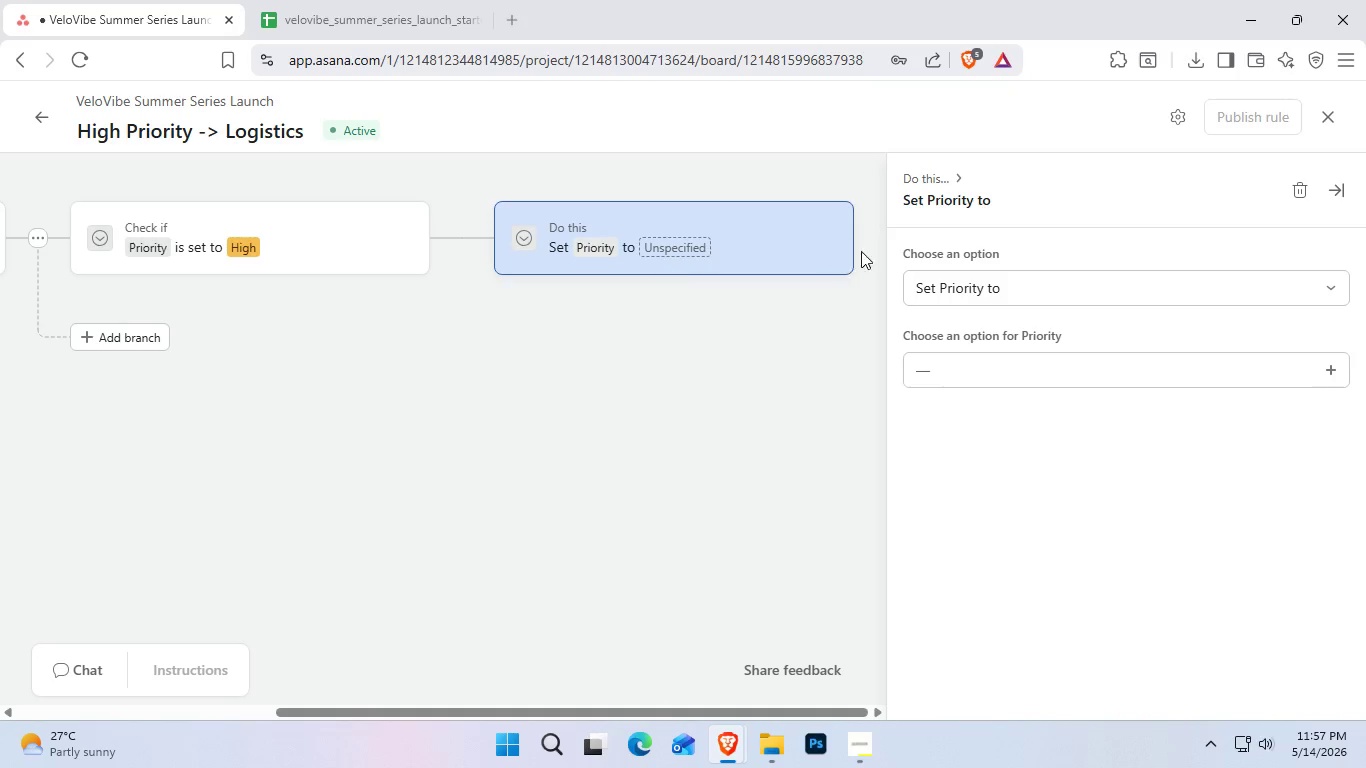 
left_click([1301, 191])
 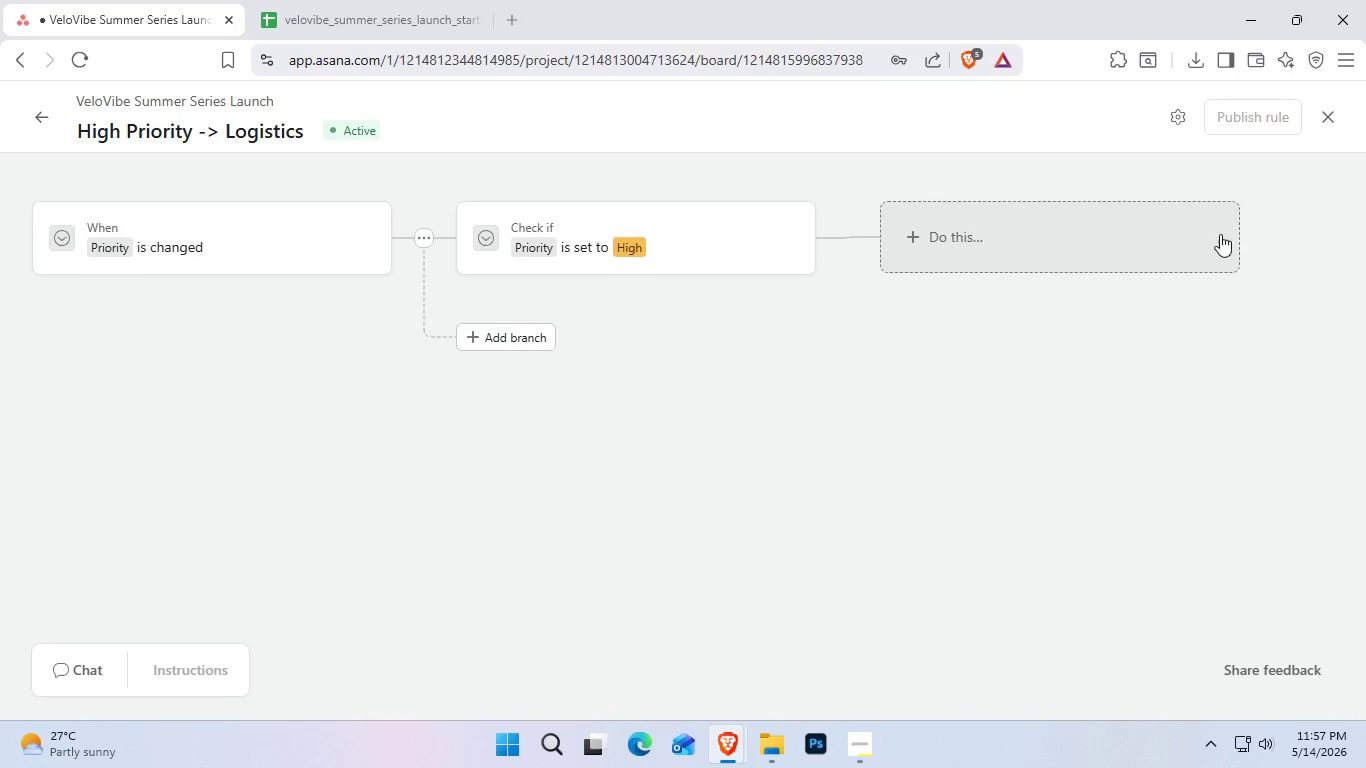 
left_click([1097, 236])
 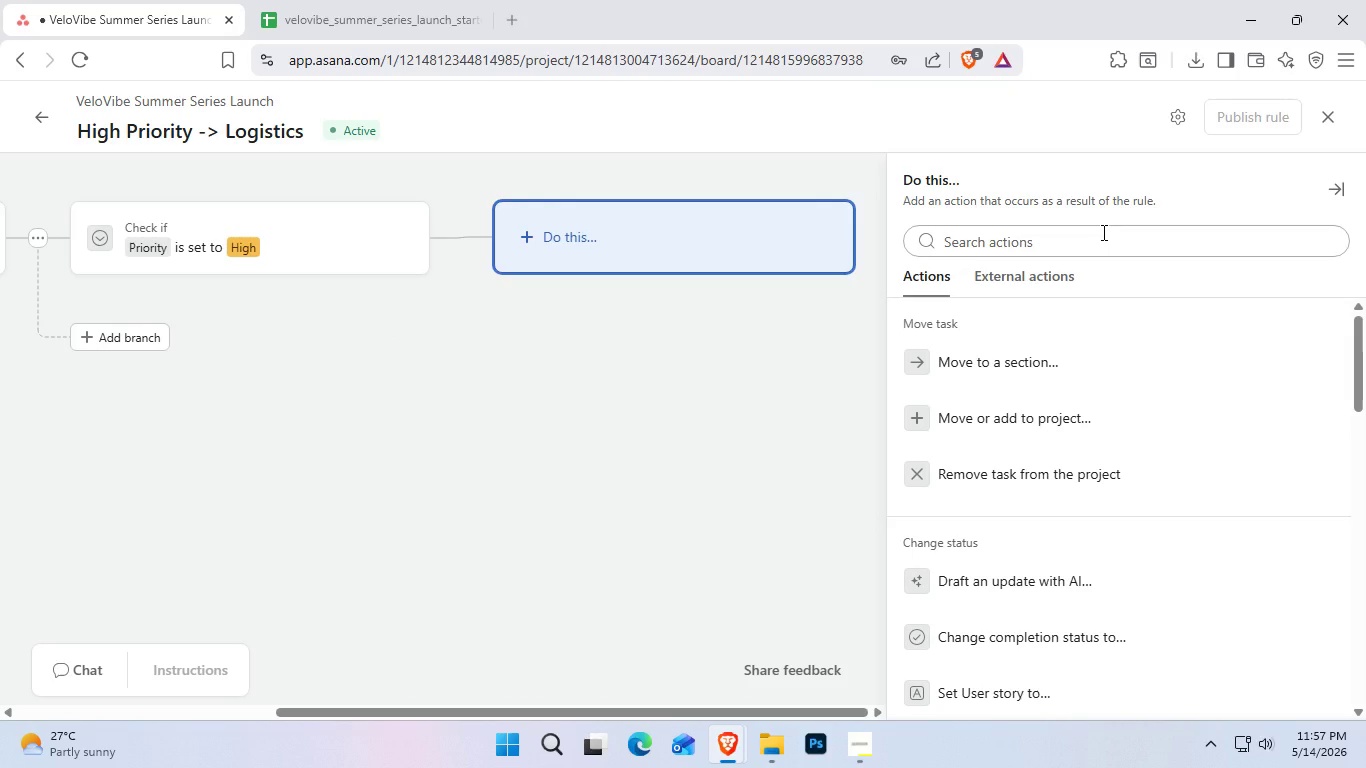 
wait(18.16)
 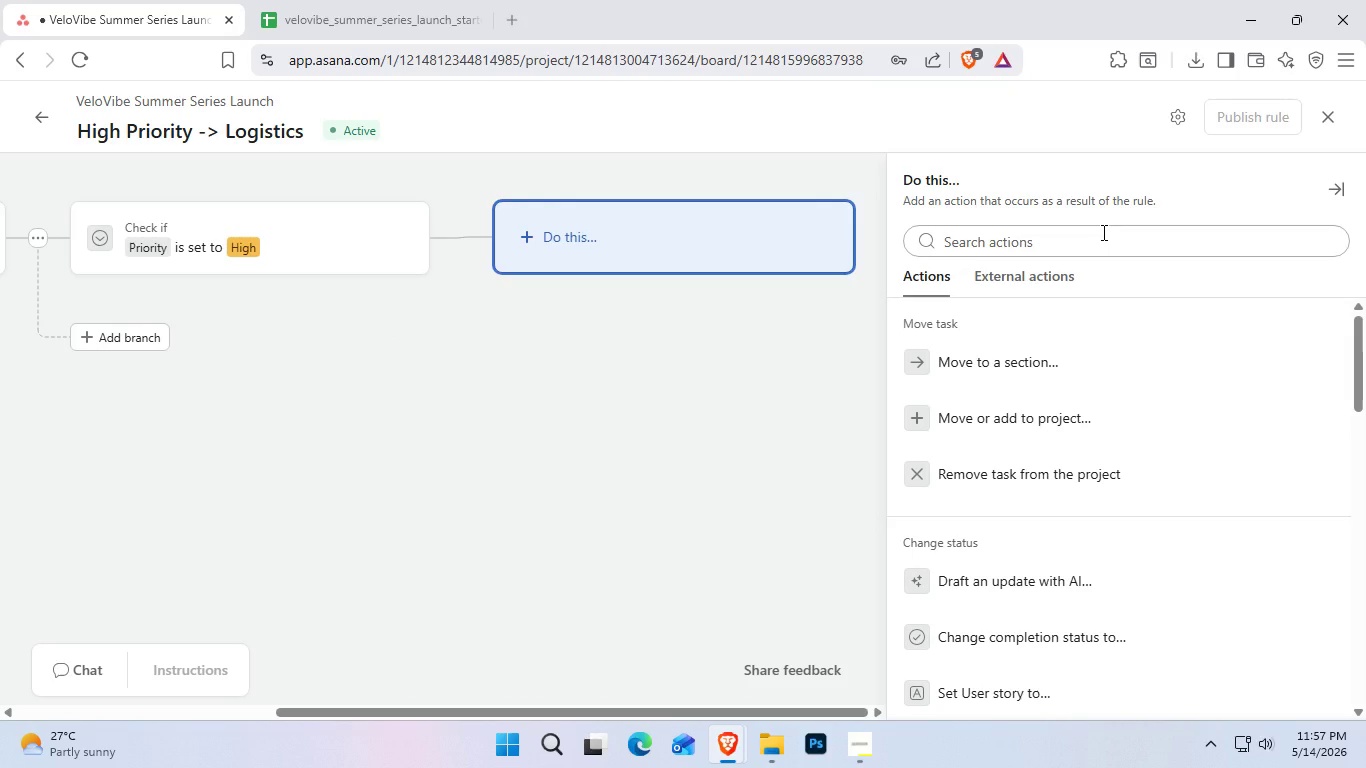 
left_click([1026, 370])
 